 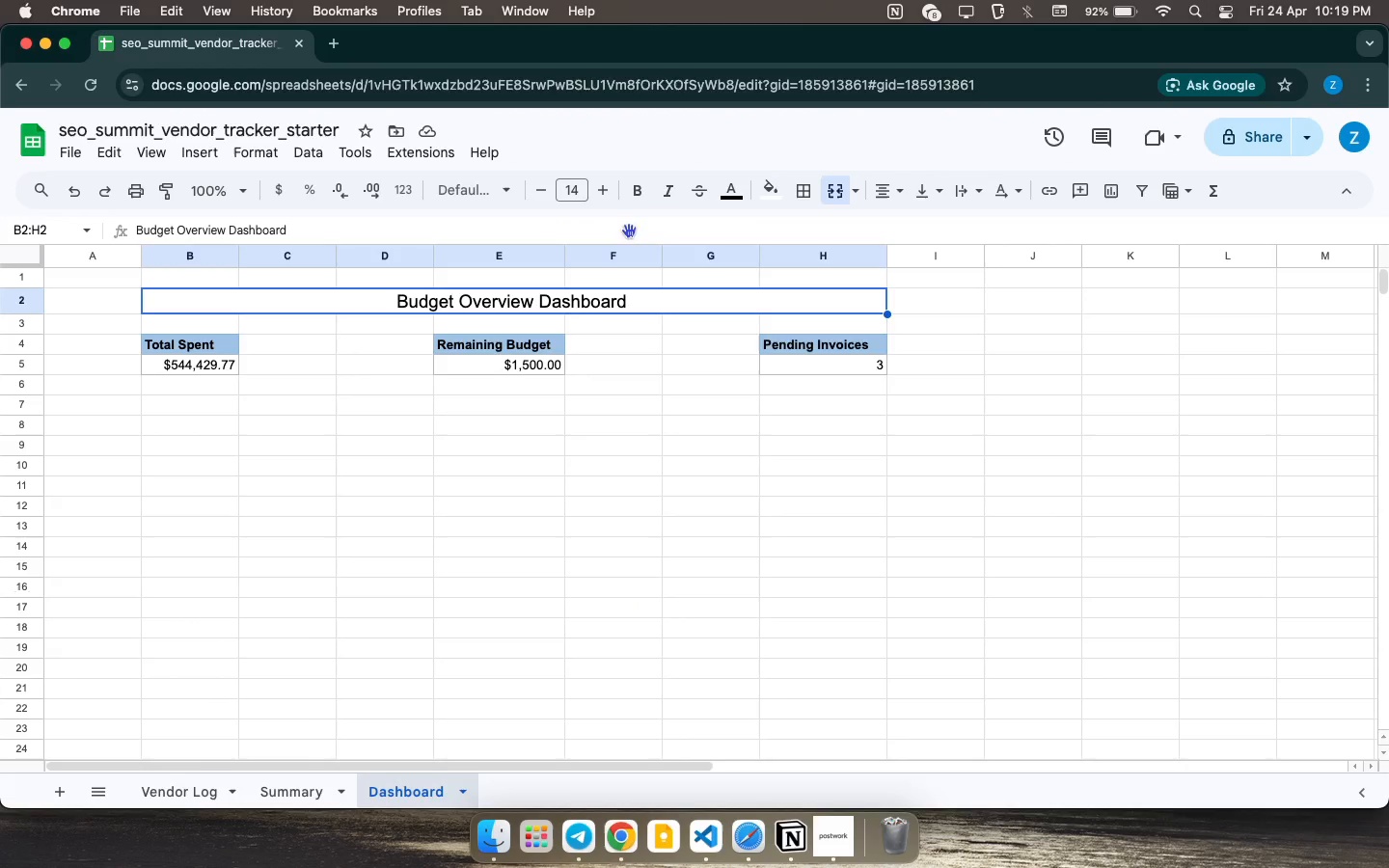 
left_click([730, 185])
 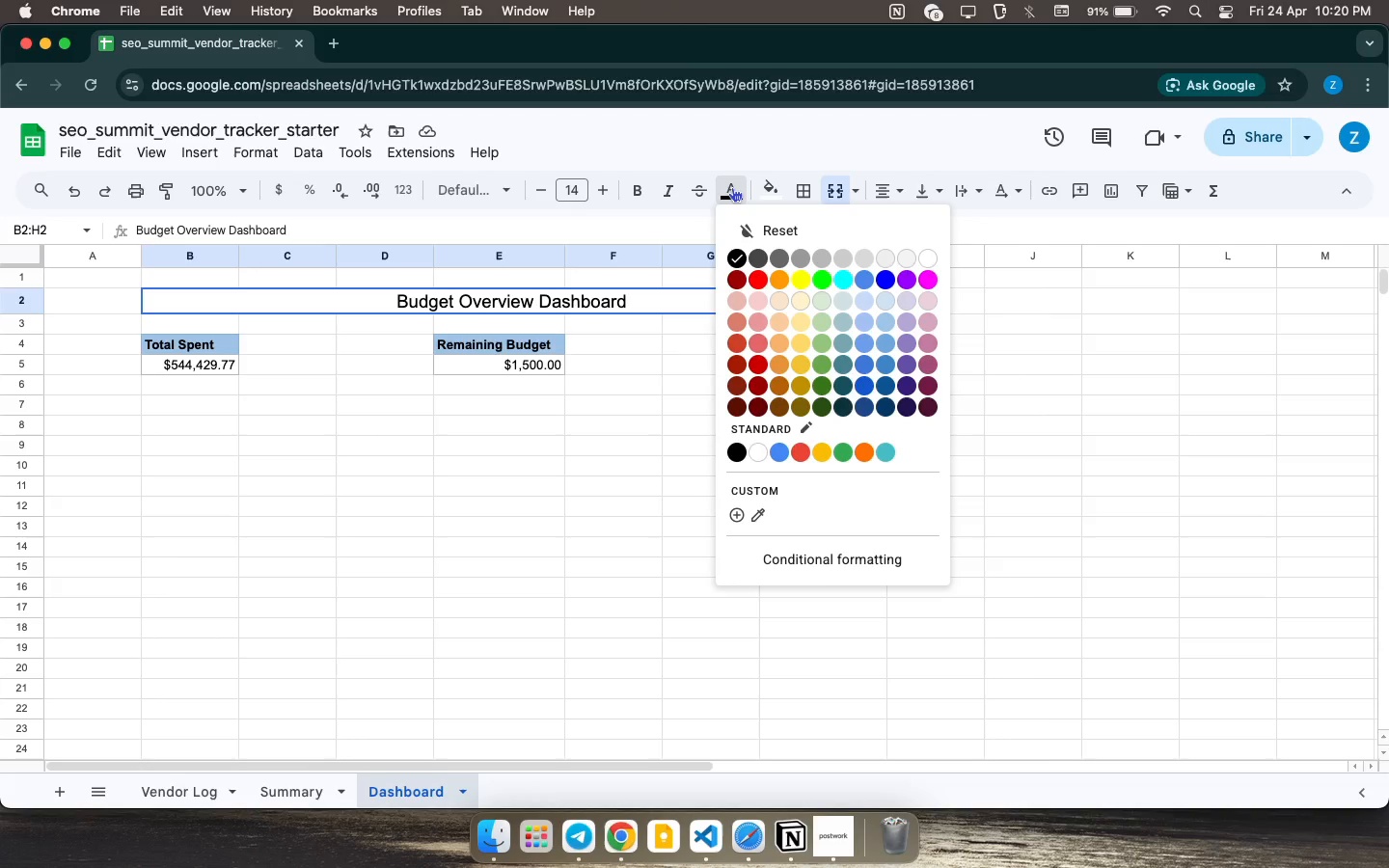 
wait(70.56)
 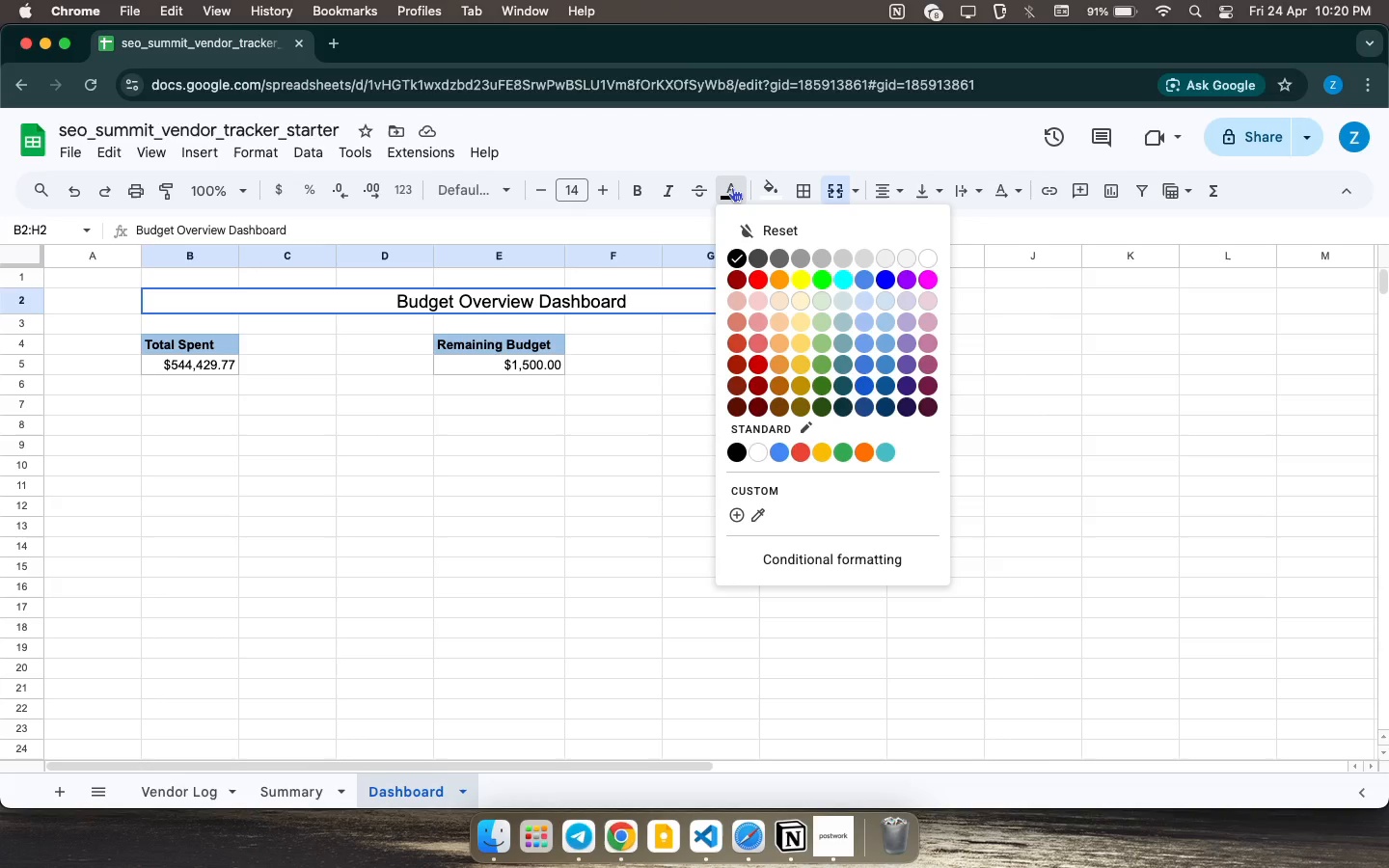 
left_click([889, 438])
 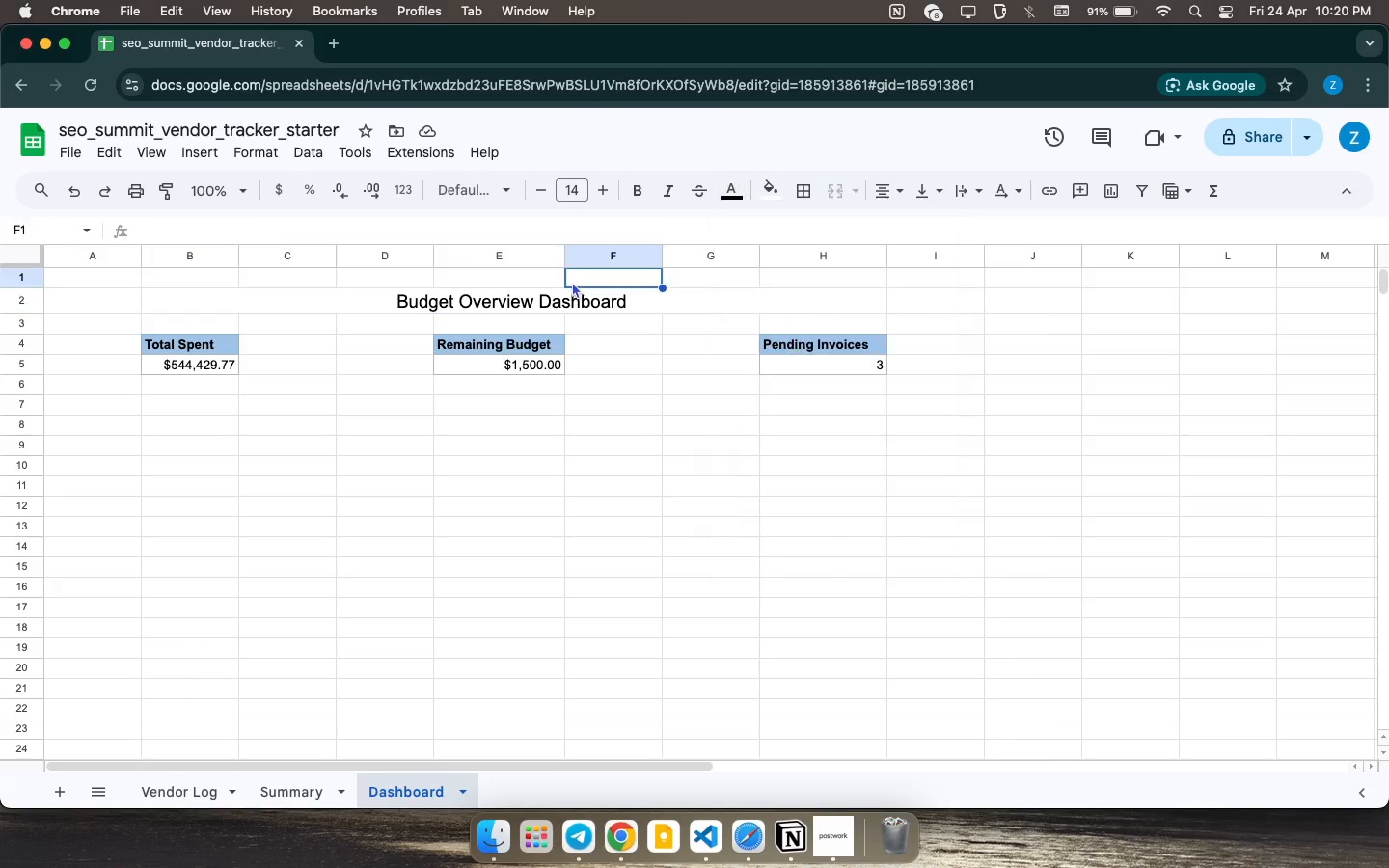 
double_click([568, 309])
 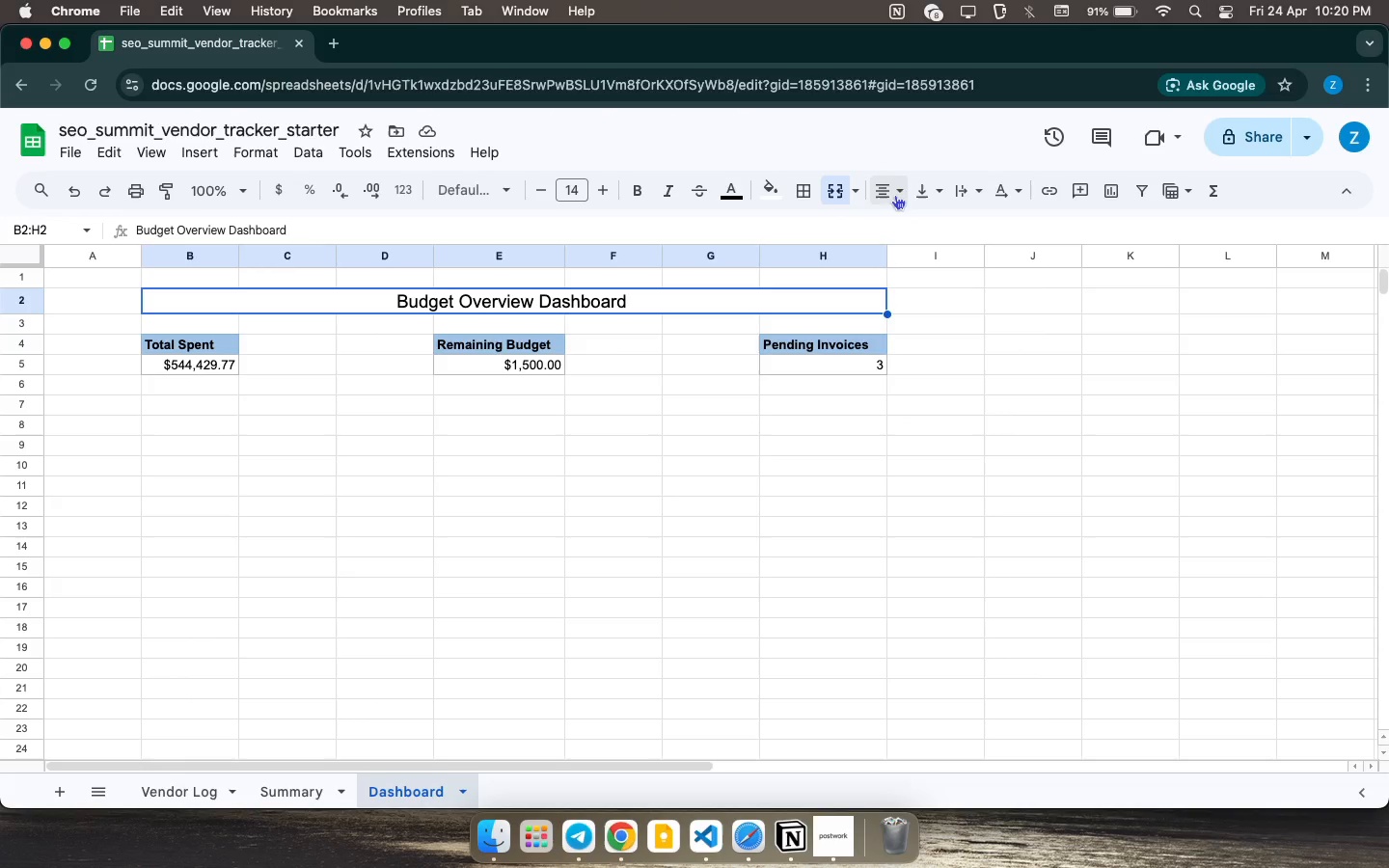 
mouse_move([881, 194])
 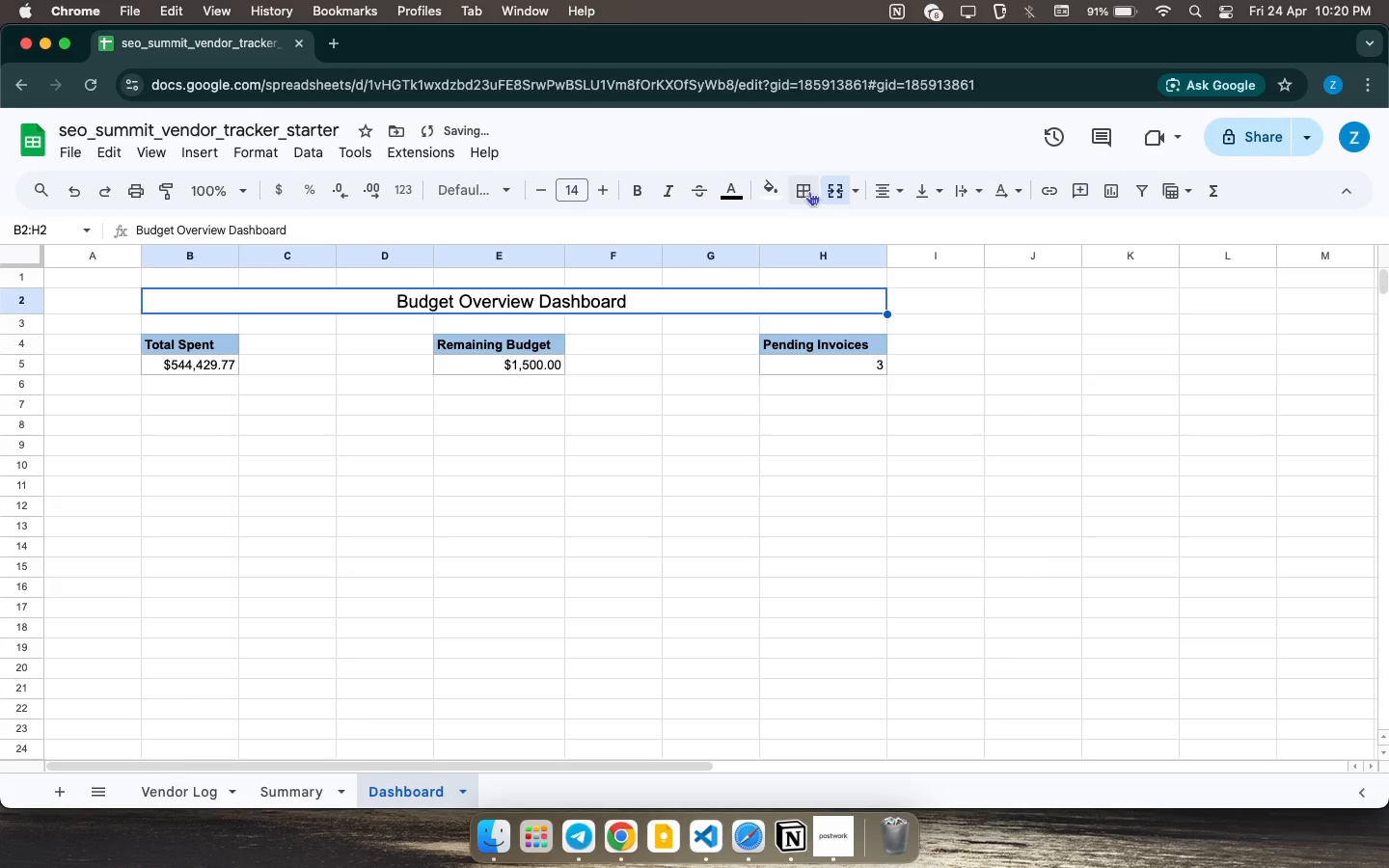 
left_click([806, 192])
 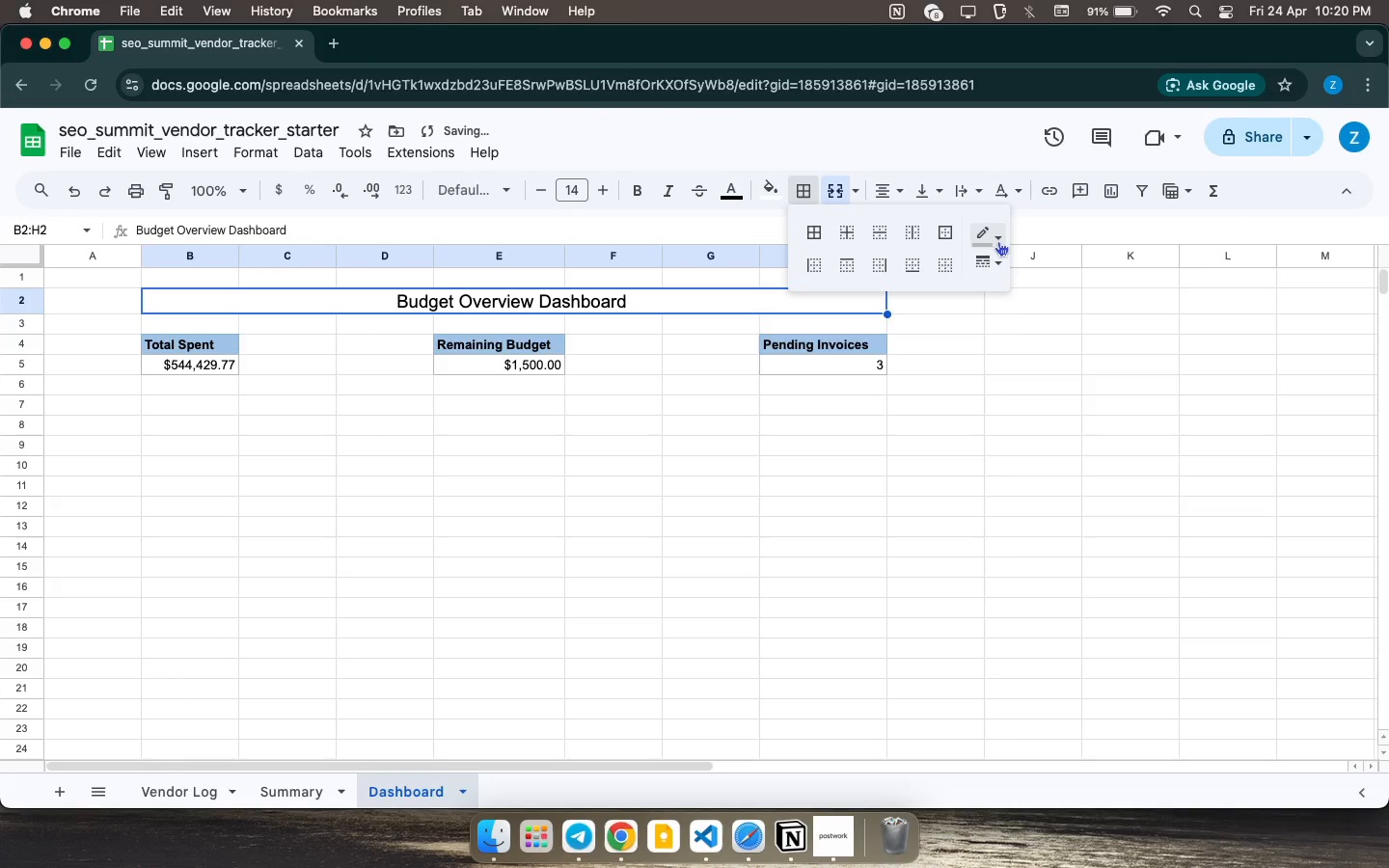 
left_click([997, 241])
 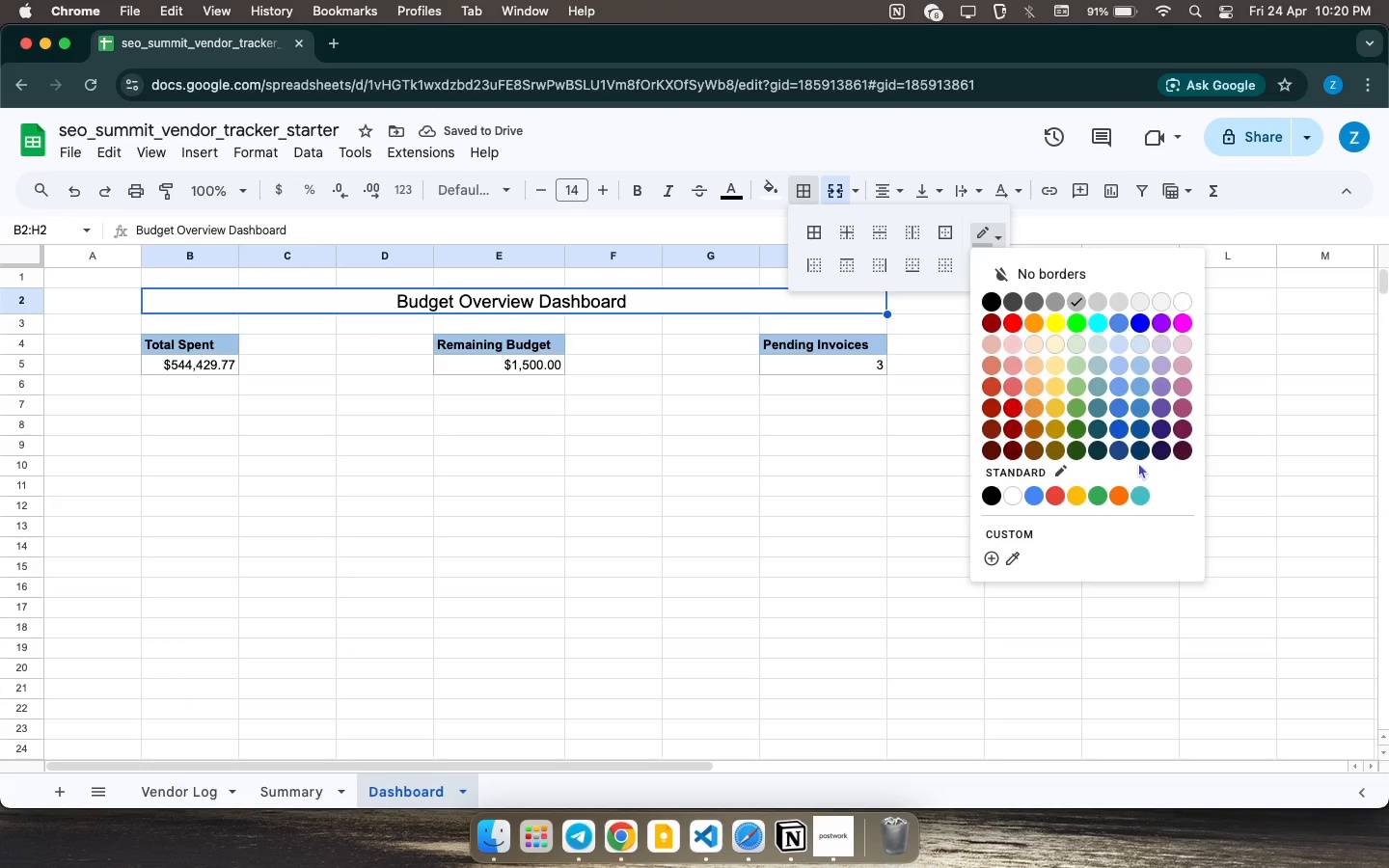 
left_click([1140, 446])
 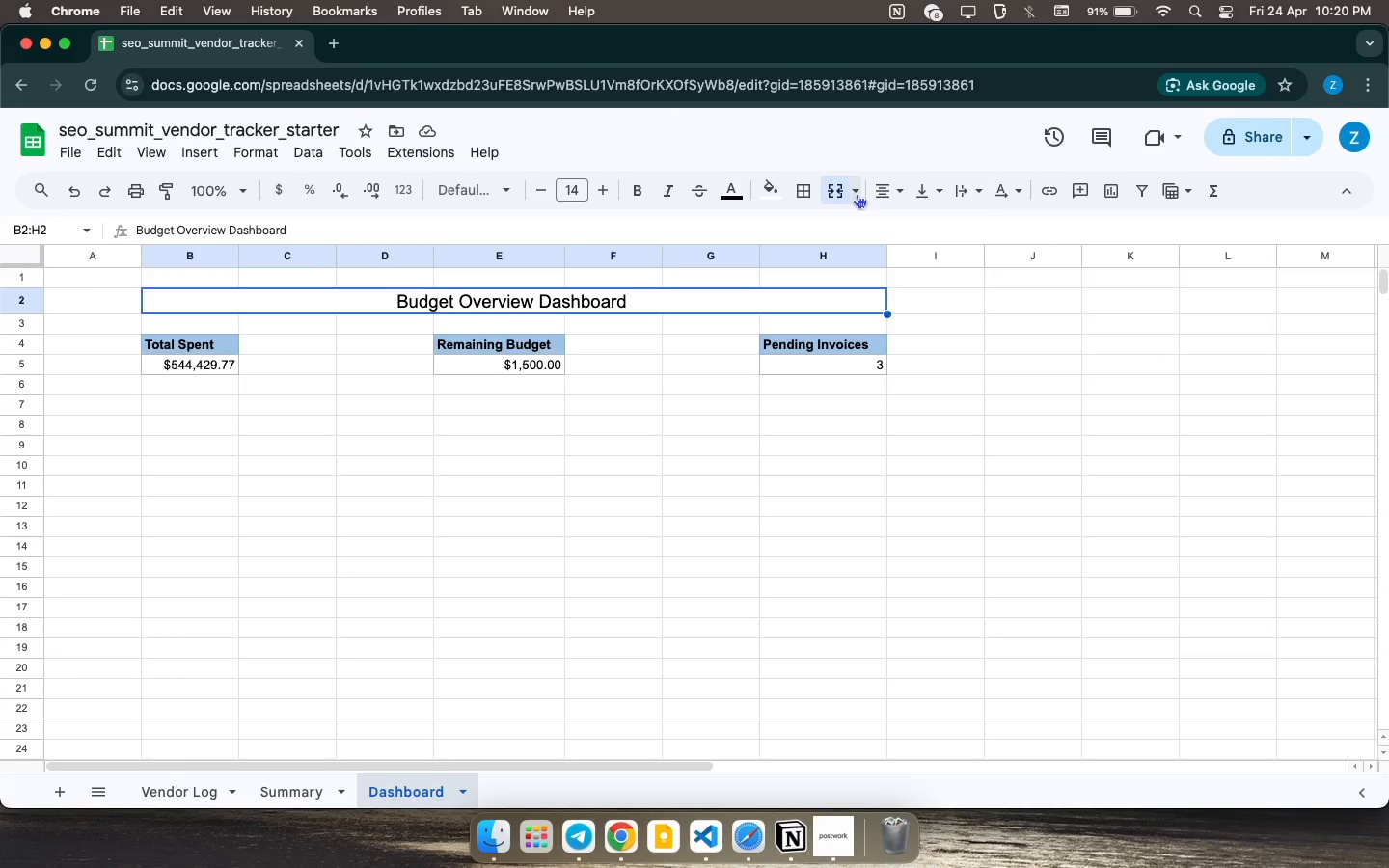 
left_click([811, 196])
 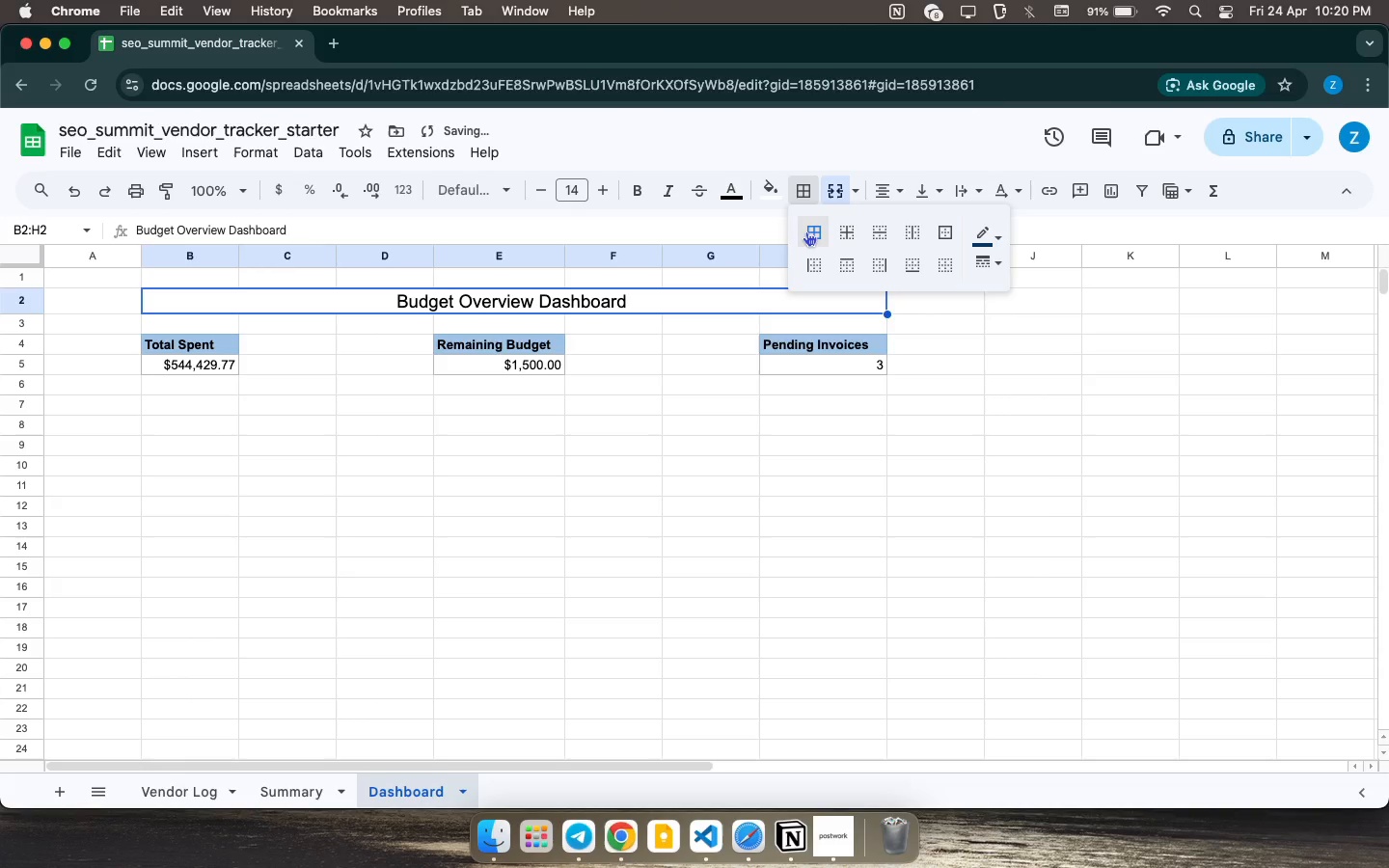 
left_click([642, 542])
 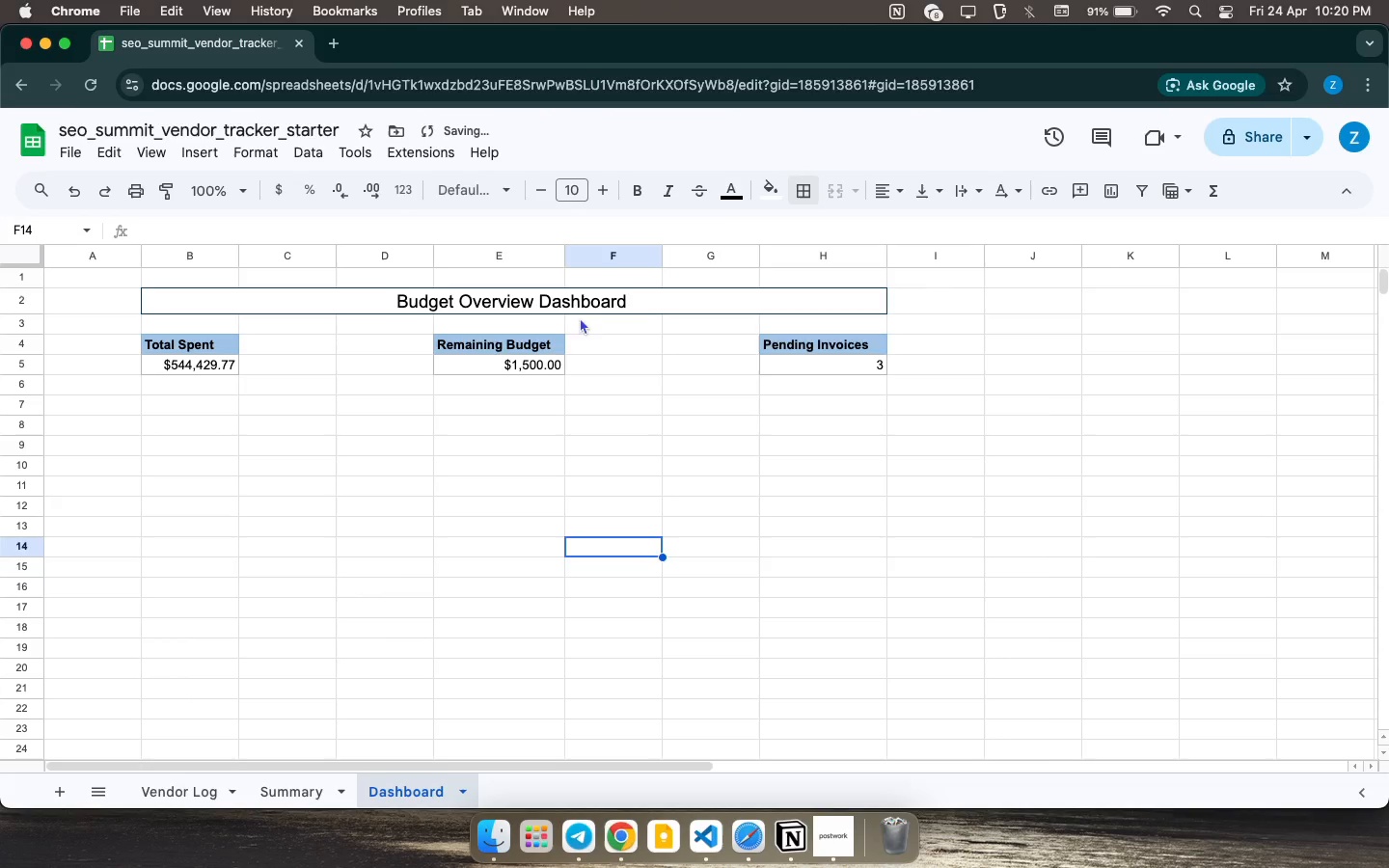 
left_click([651, 305])
 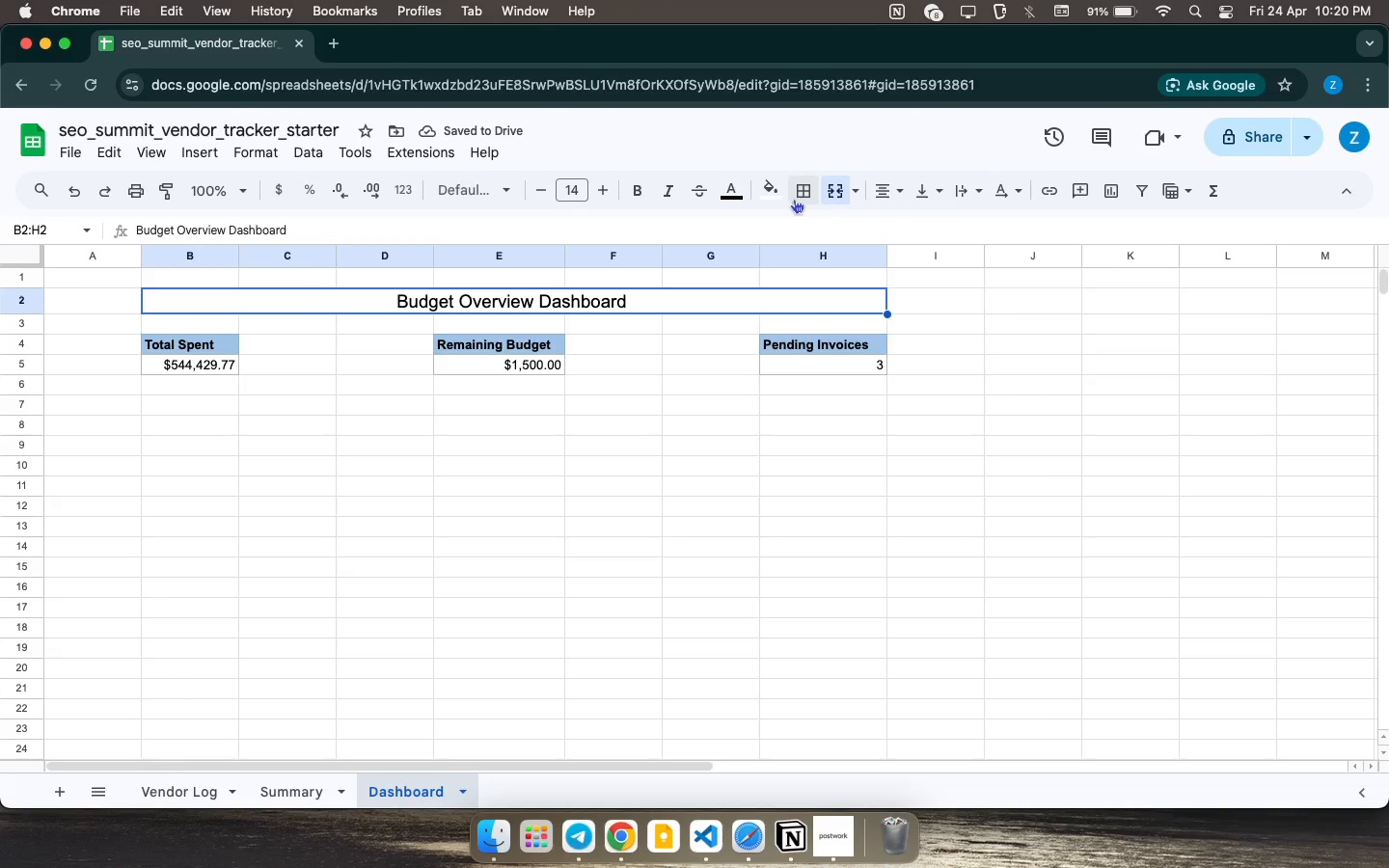 
left_click([800, 198])
 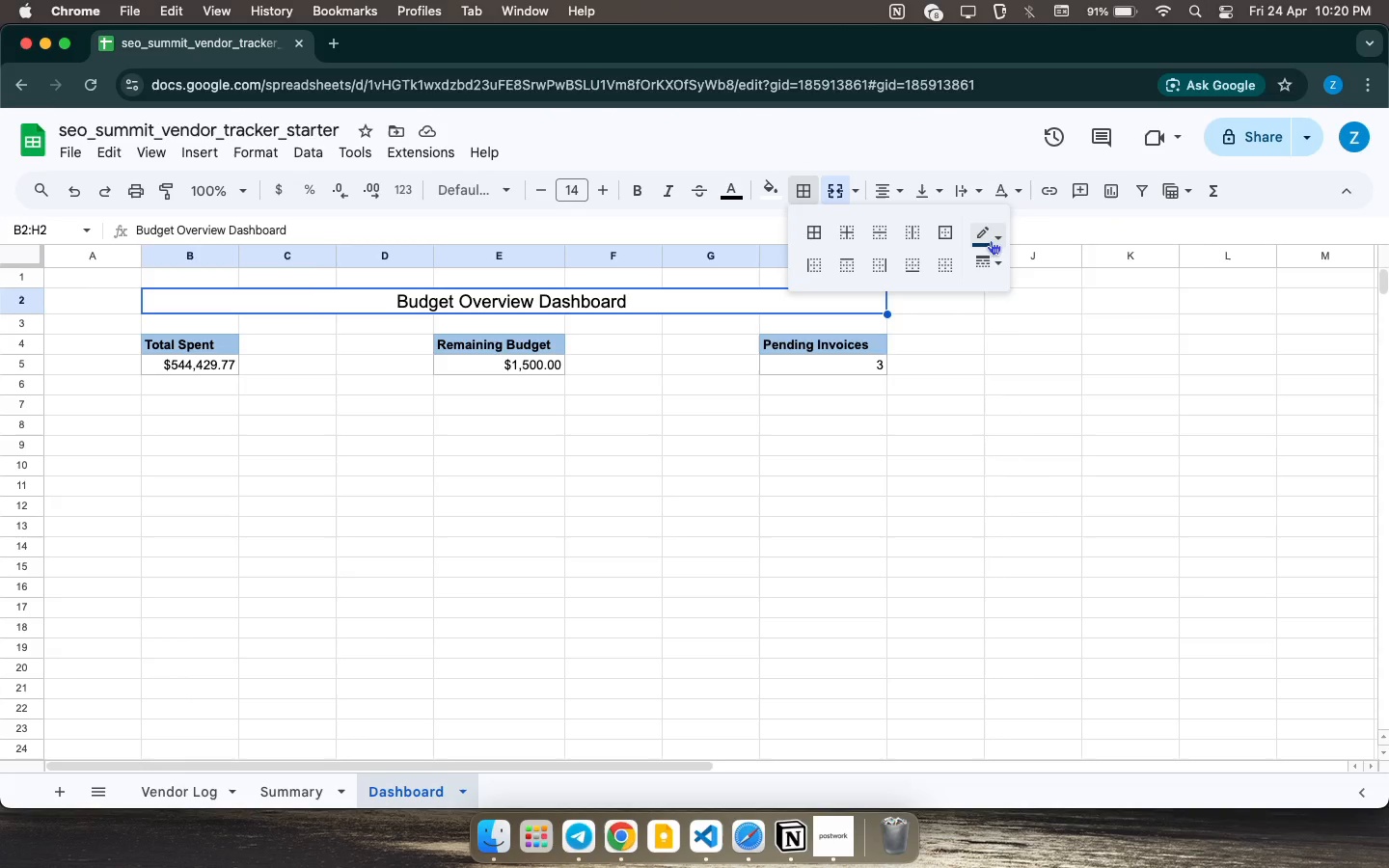 
left_click([992, 240])
 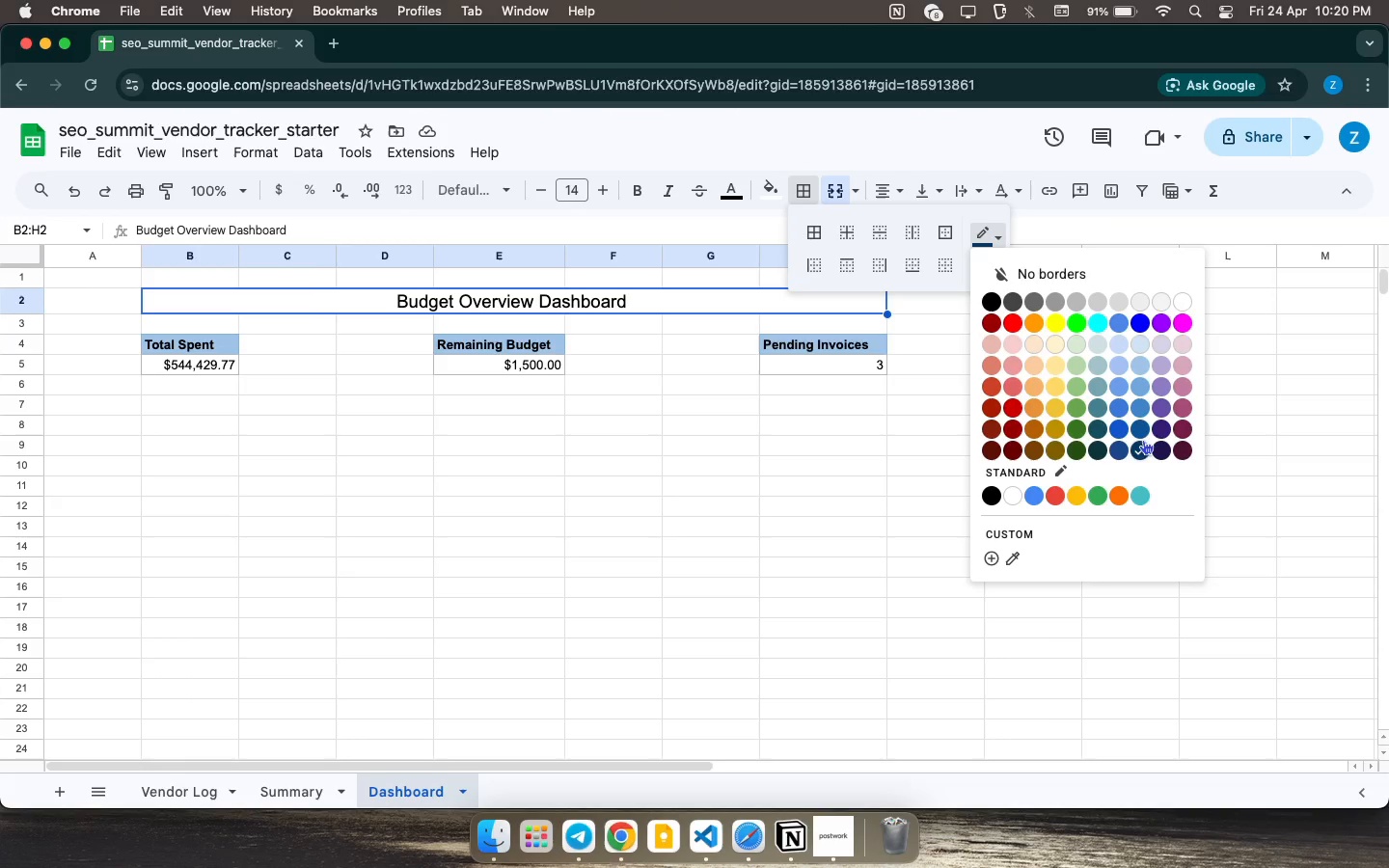 
left_click([1140, 430])
 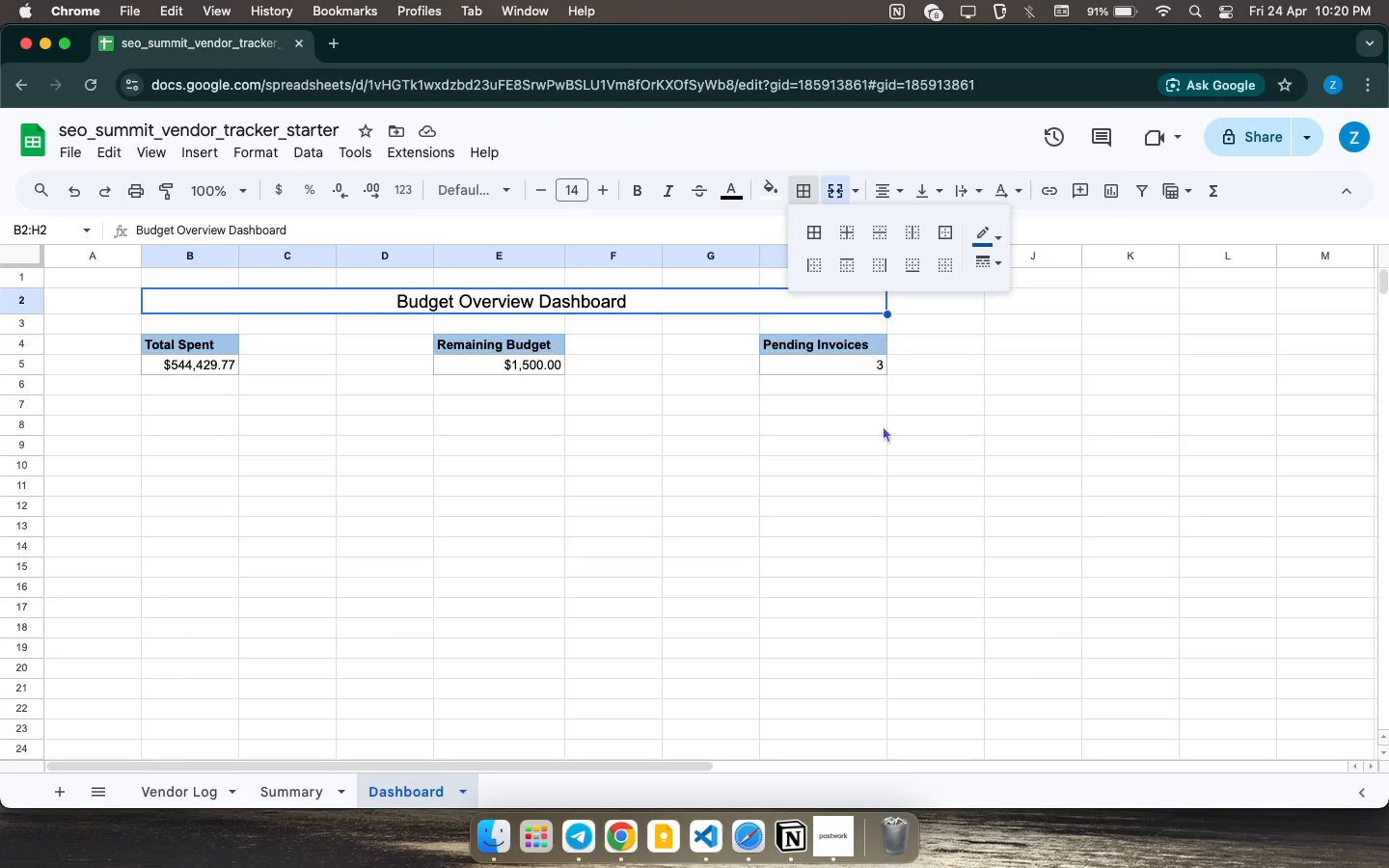 
left_click([910, 487])
 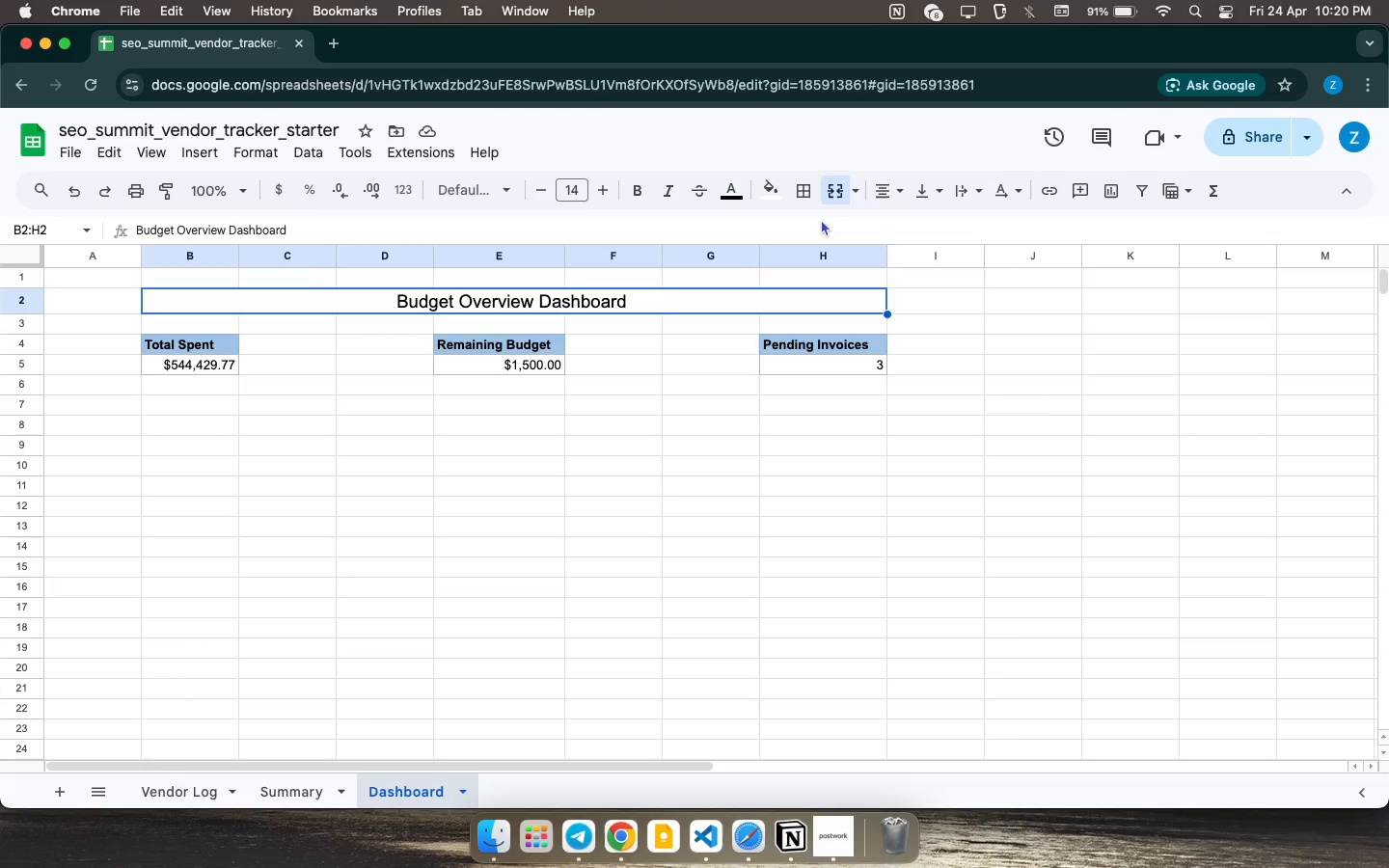 
left_click([807, 192])
 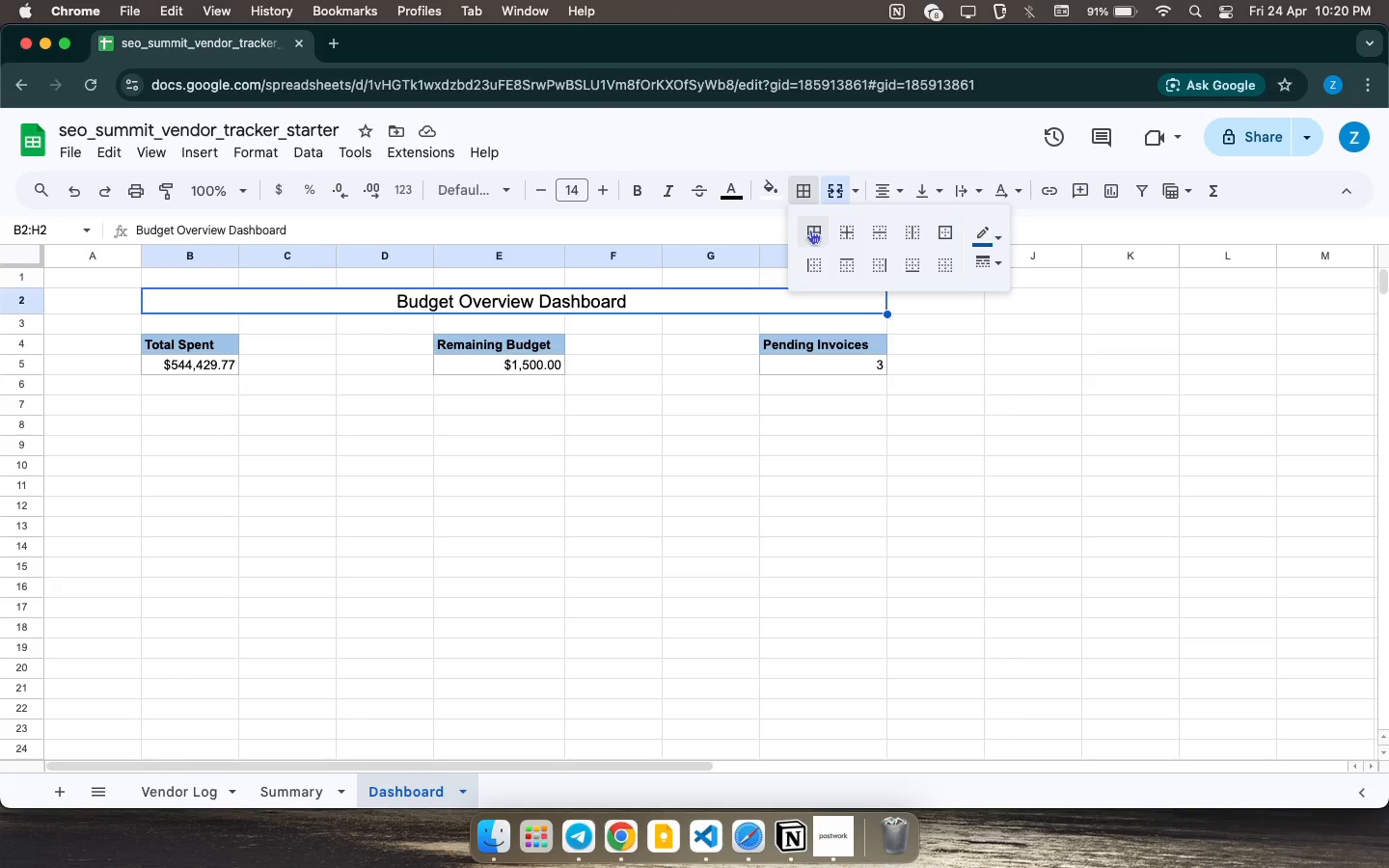 
left_click([810, 230])
 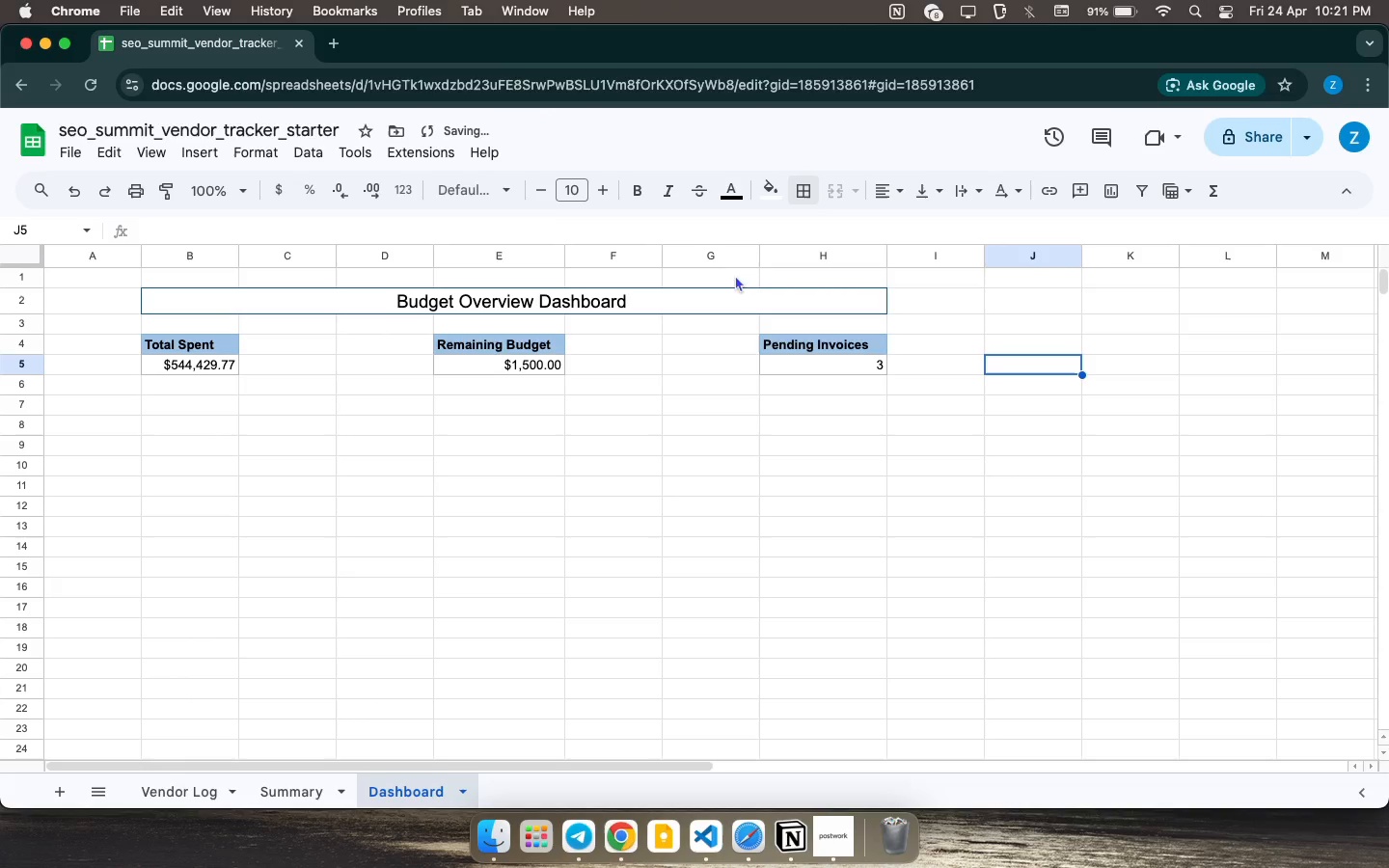 
left_click([741, 298])
 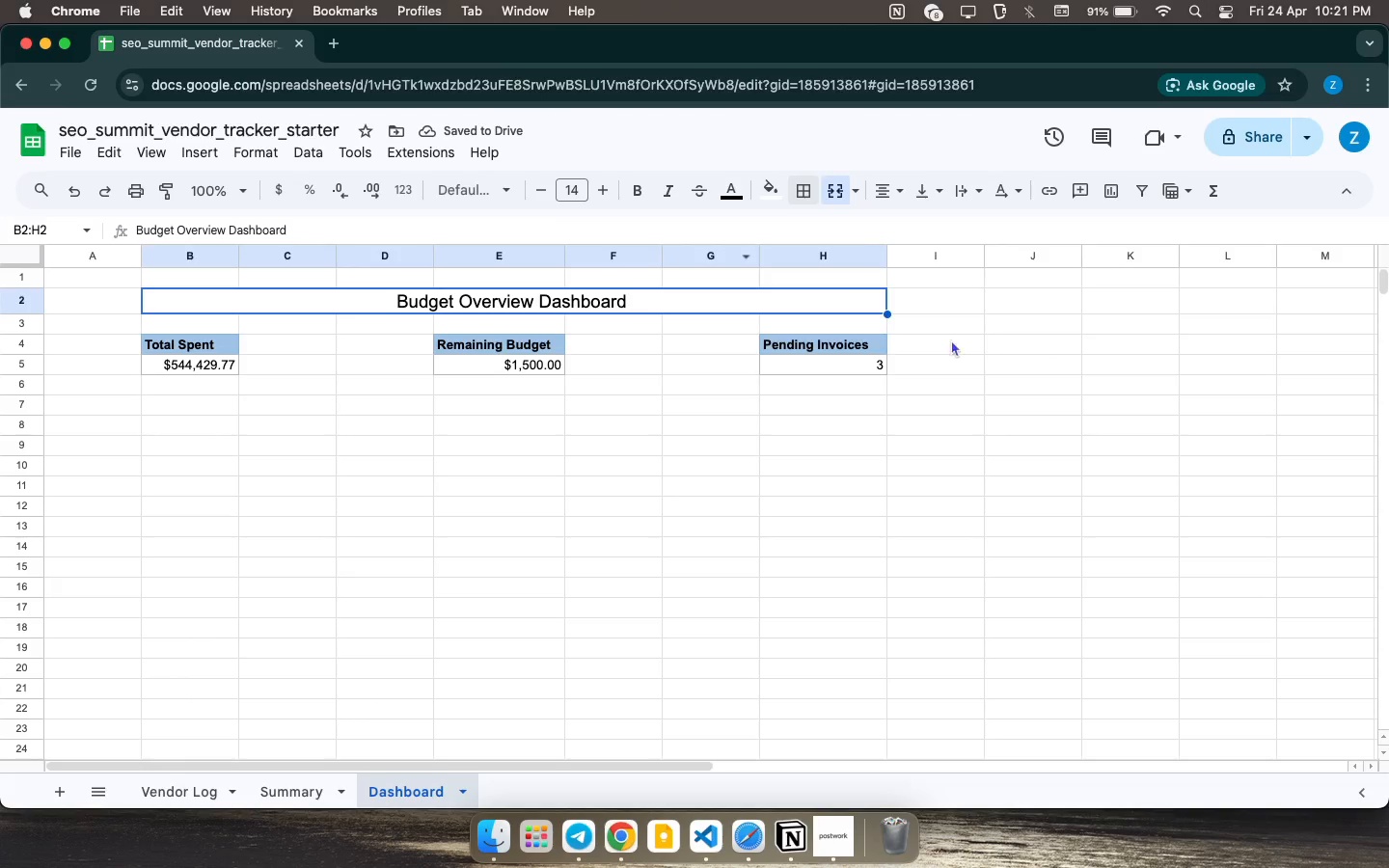 
left_click([968, 345])
 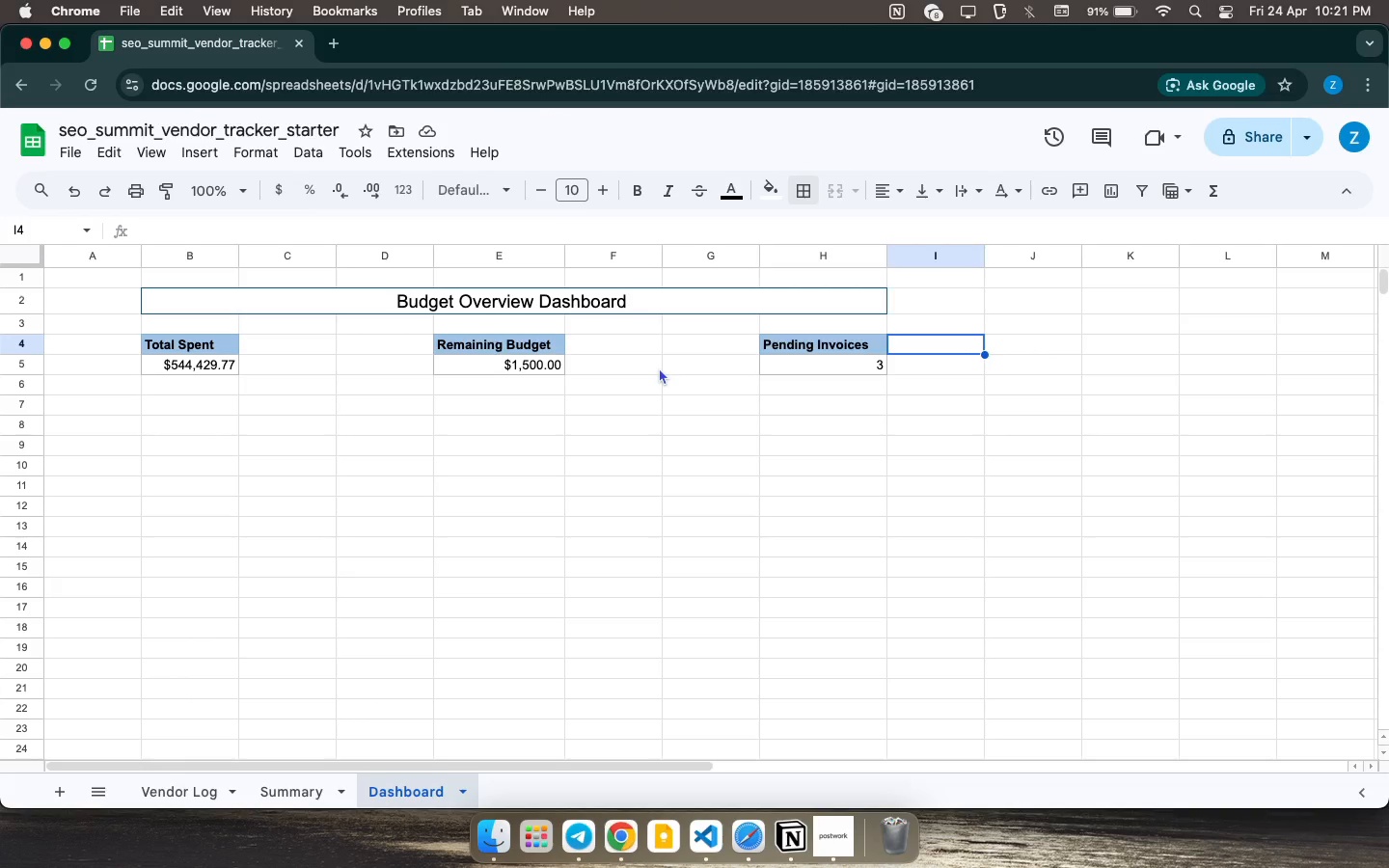 
left_click([232, 334])
 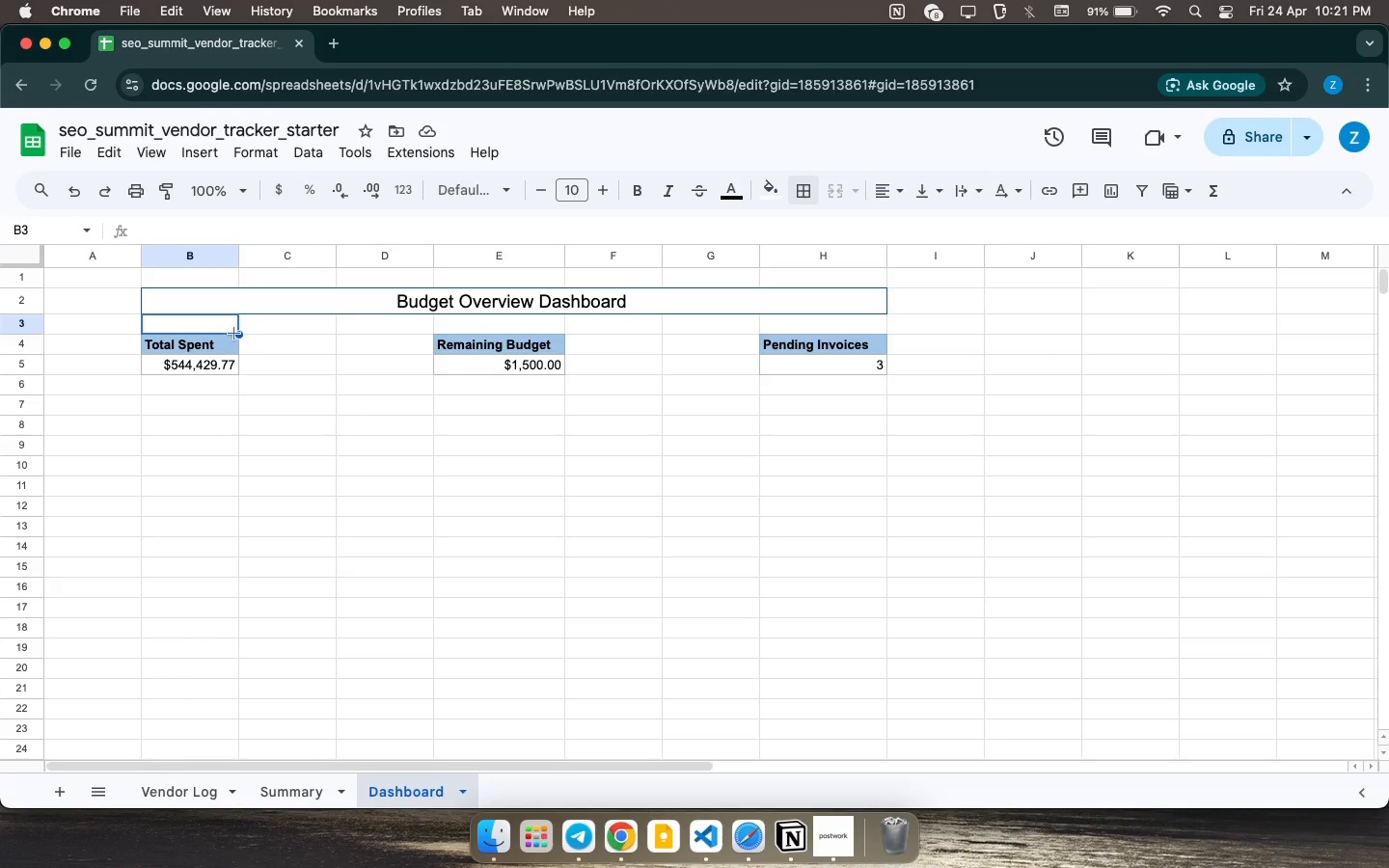 
hold_key(key=CommandLeft, duration=0.37)
 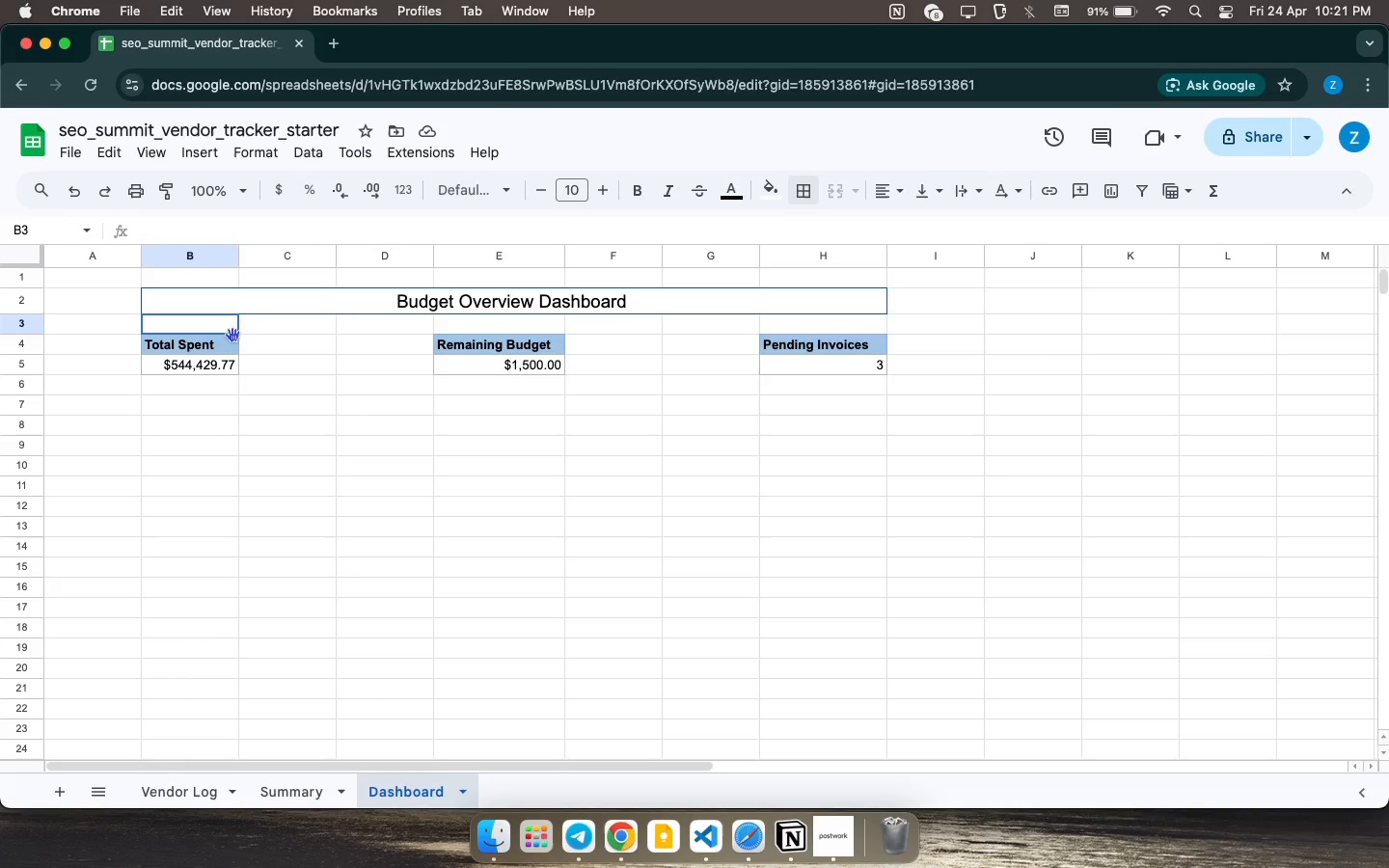 
left_click([177, 347])
 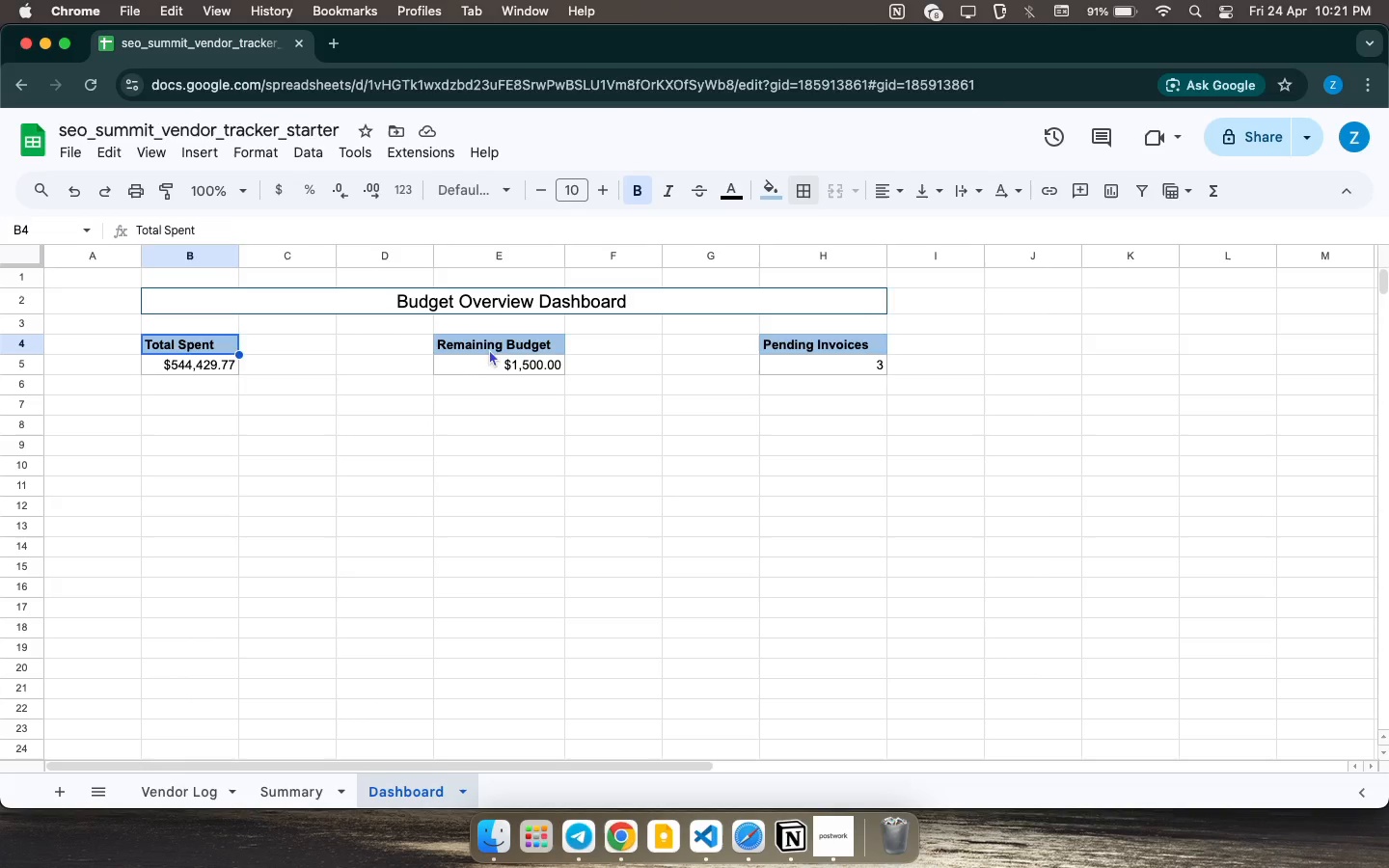 
hold_key(key=CommandLeft, duration=2.0)
left_click([491, 346])
 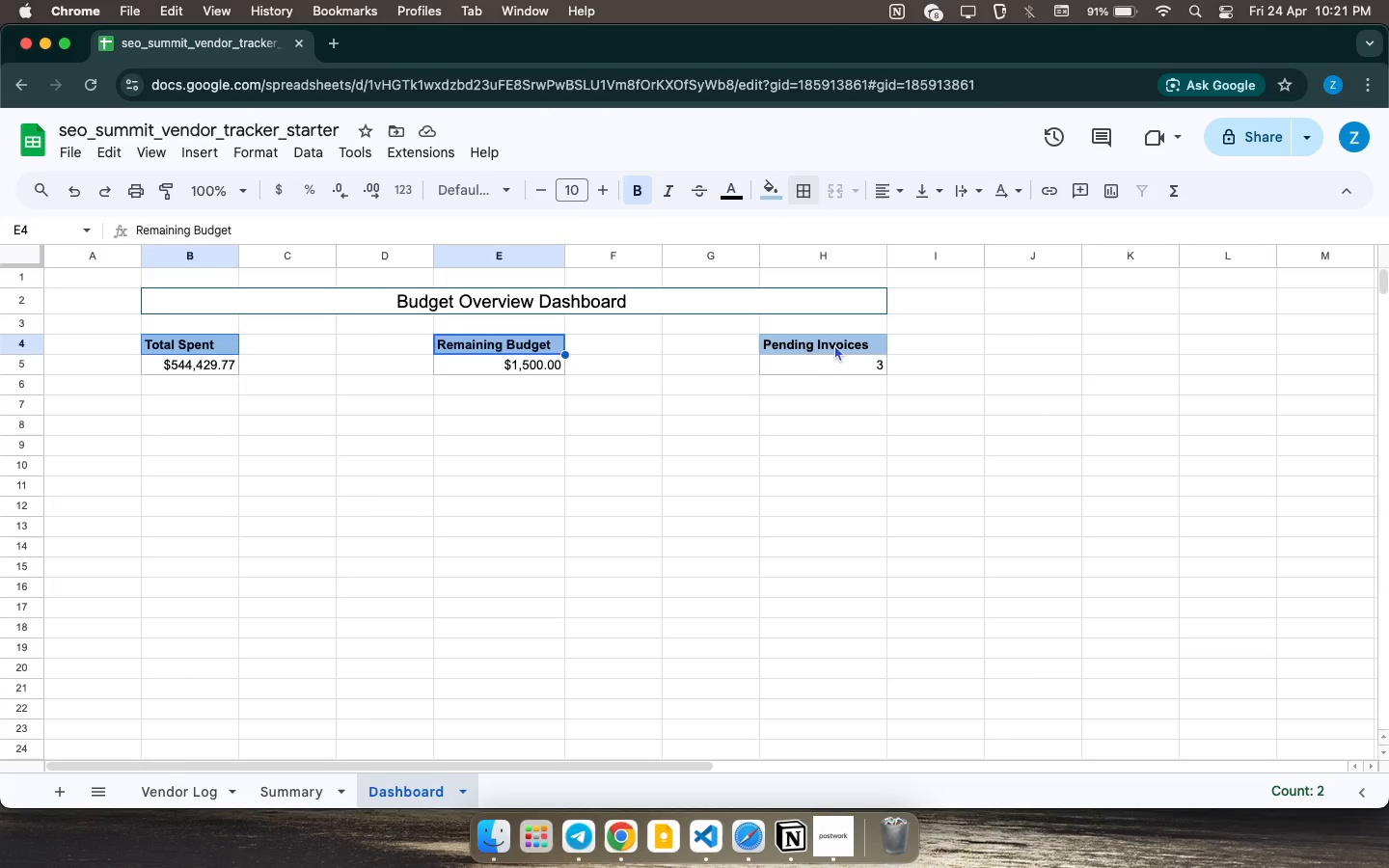 
left_click([834, 344])
 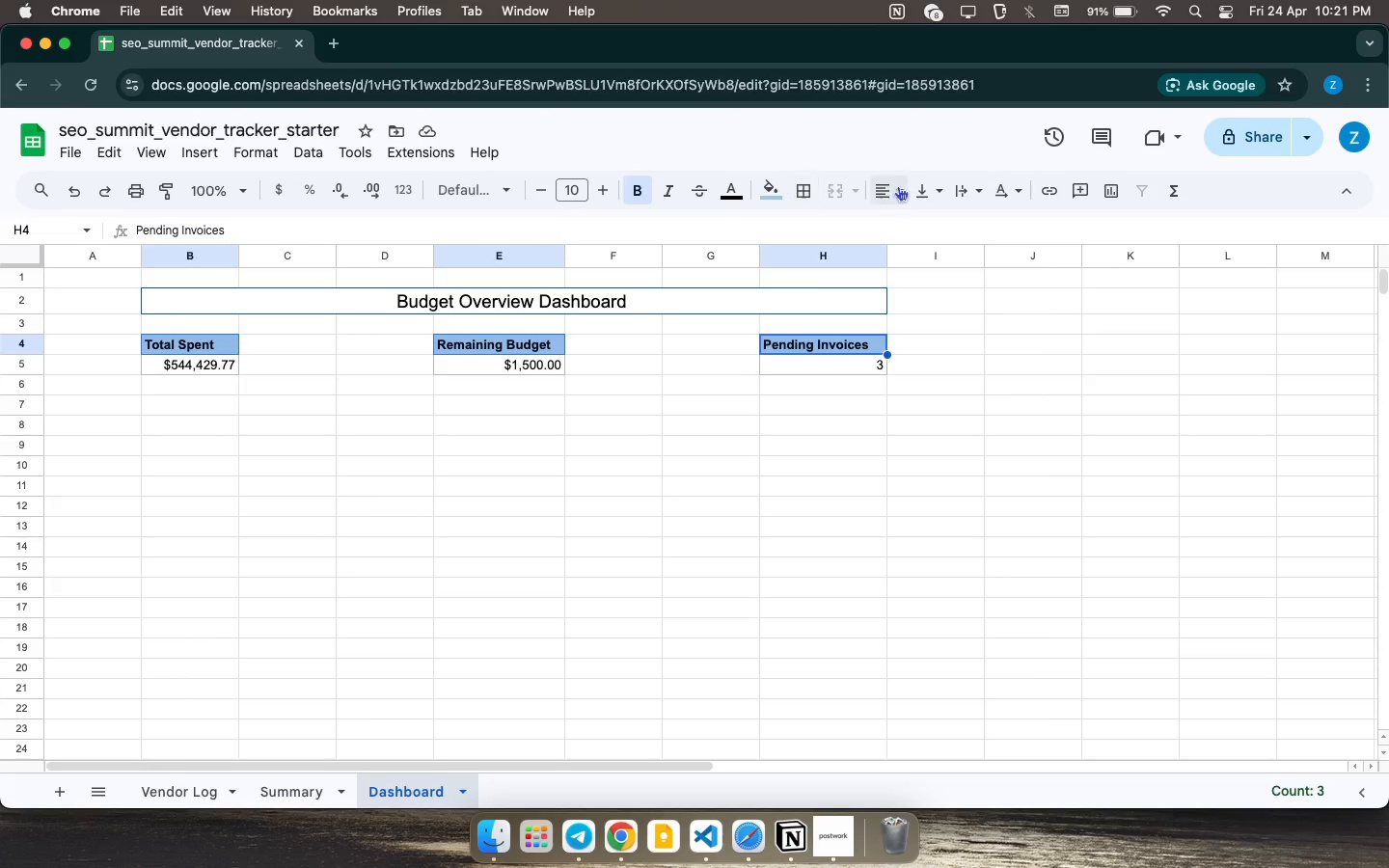 
left_click([899, 186])
 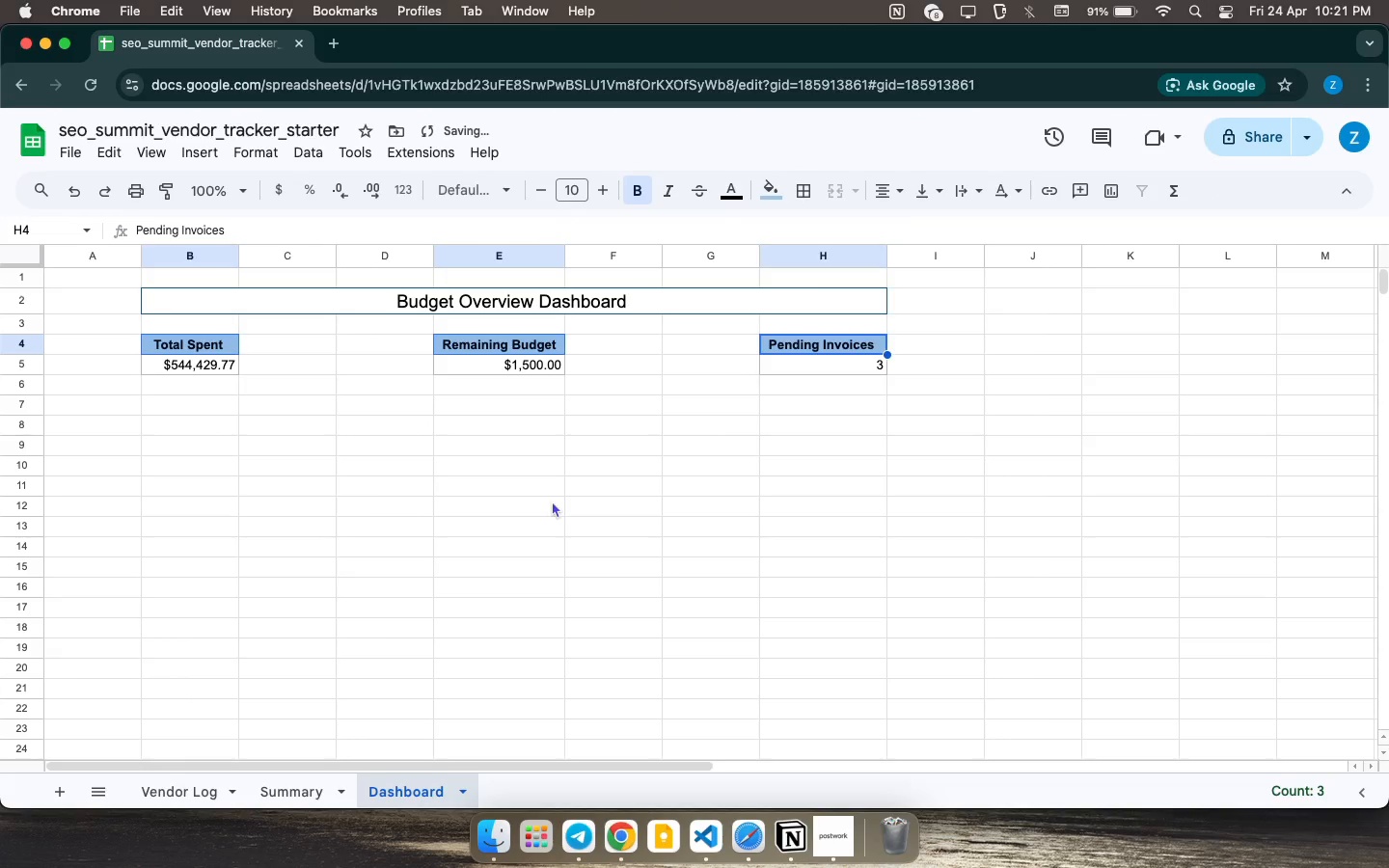 
left_click([535, 502])
 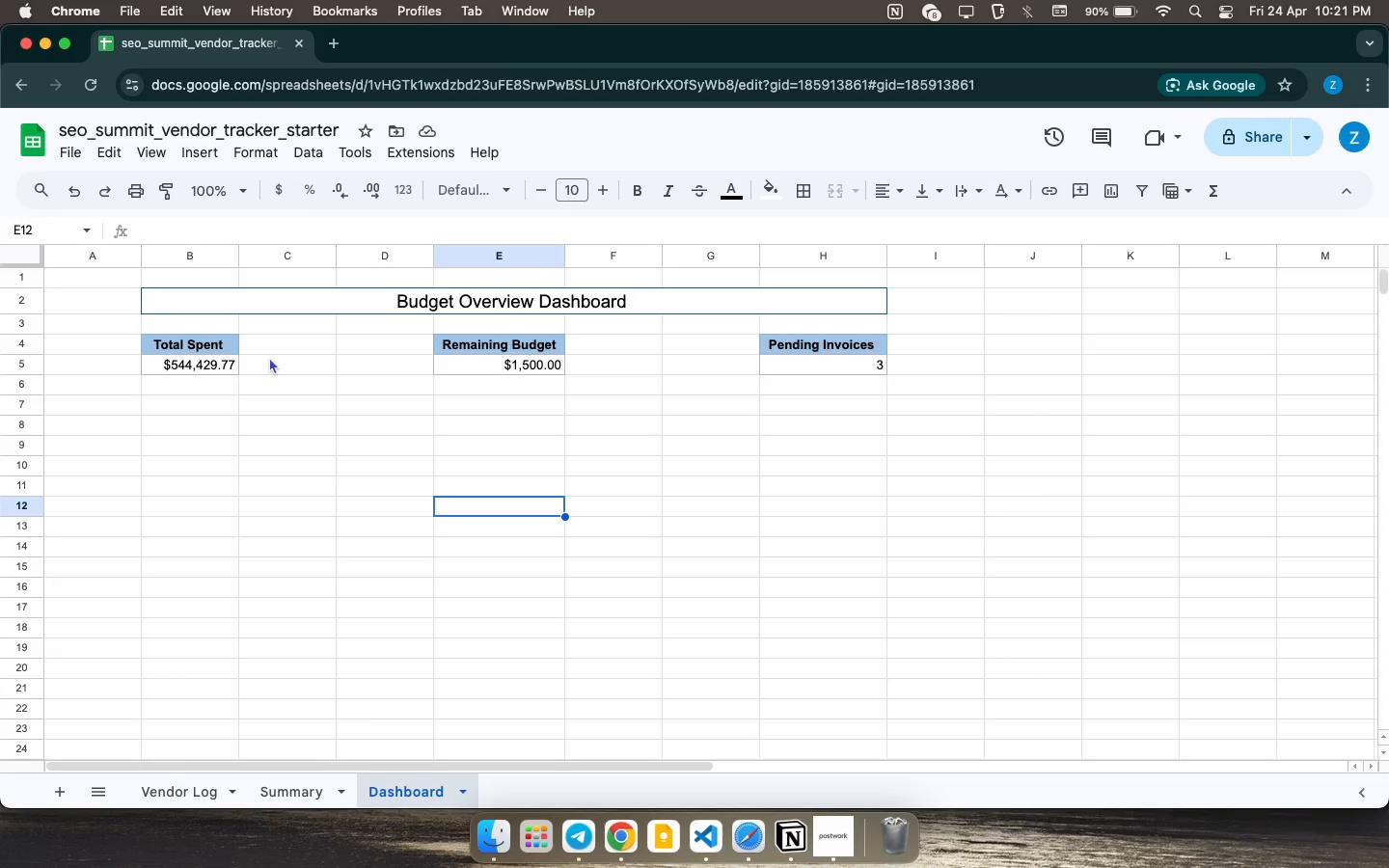 
wait(30.29)
 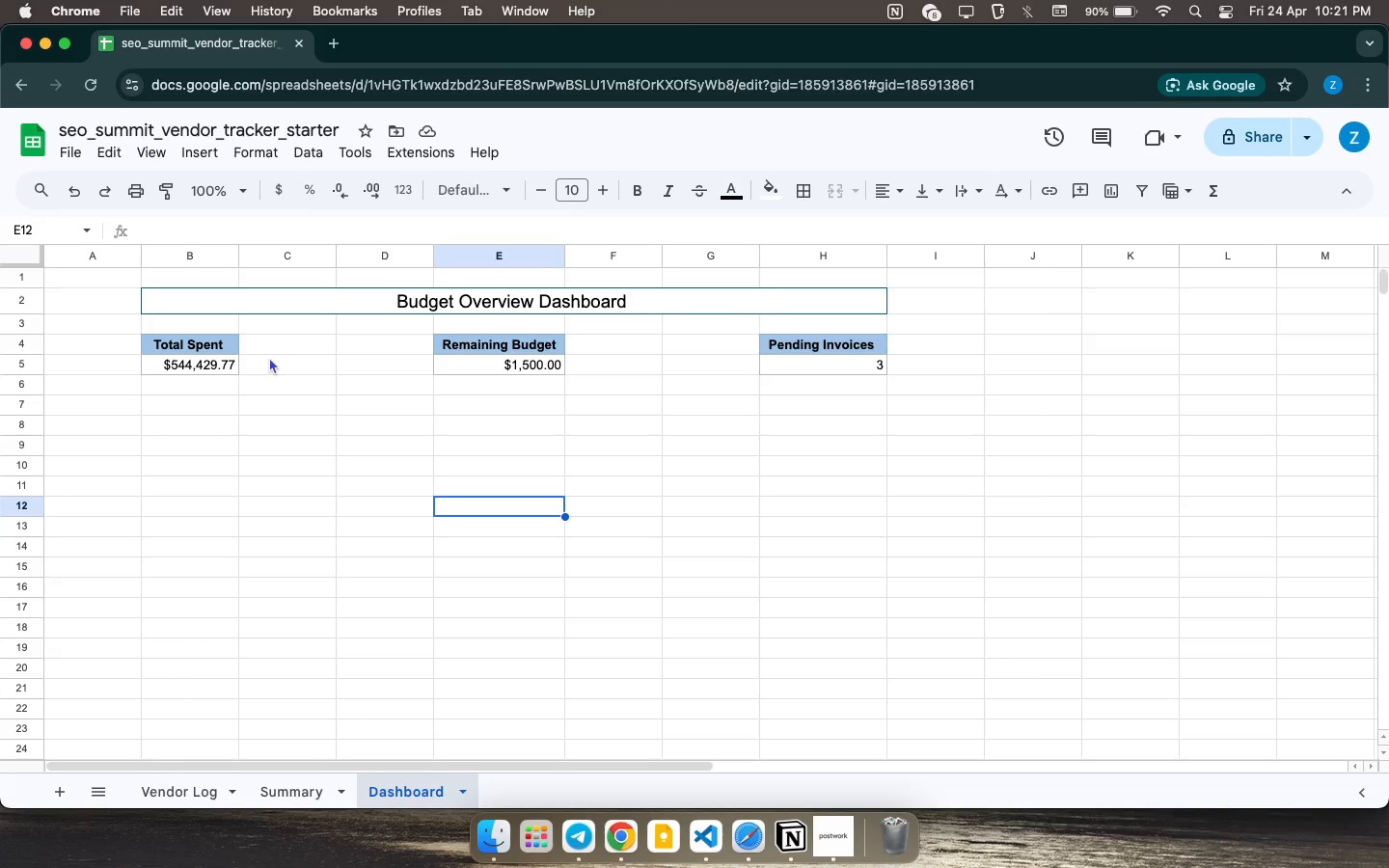 
left_click_drag(start_coordinate=[239, 256], to_coordinate=[251, 257])
 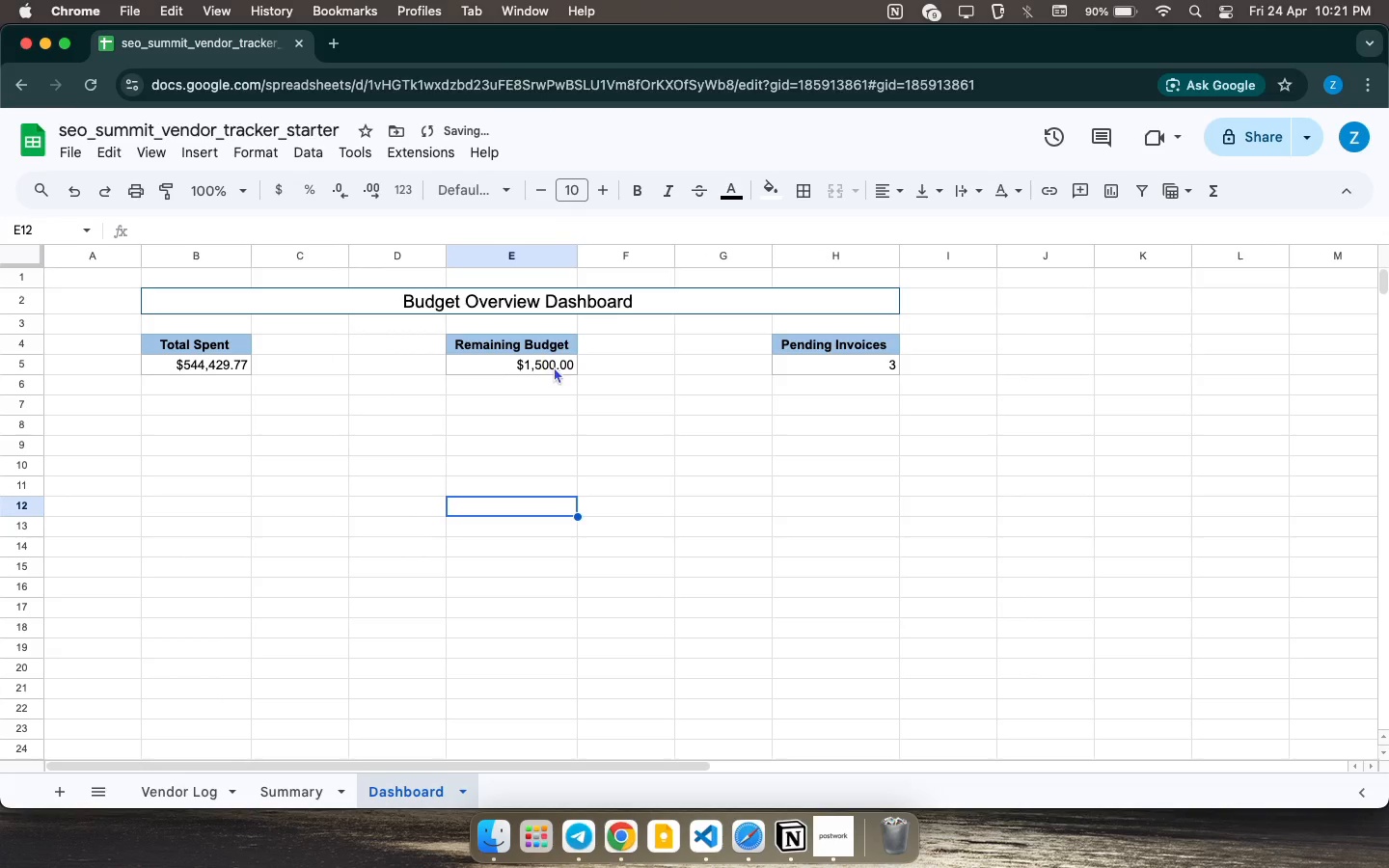 
double_click([556, 366])
 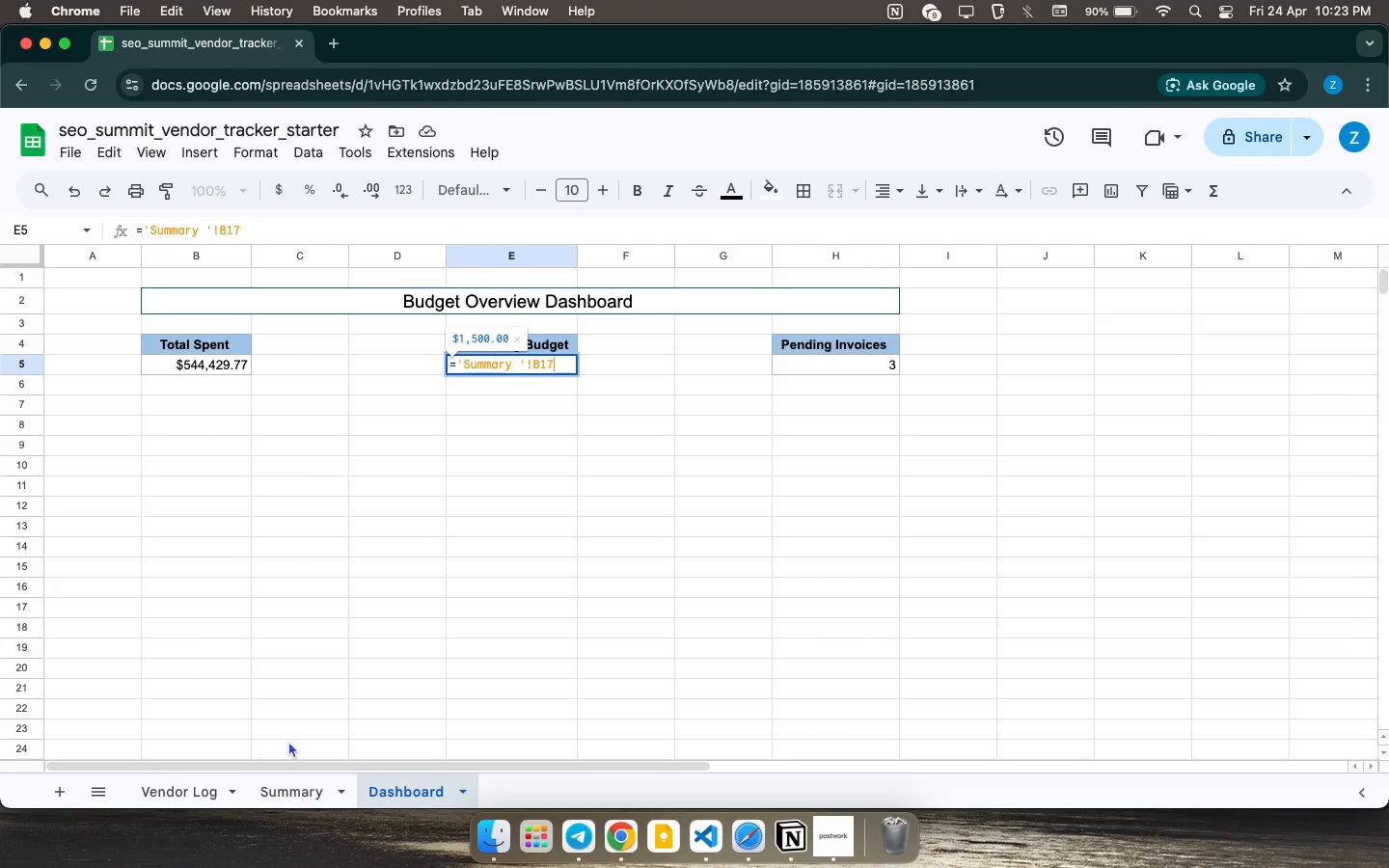 
wait(92.22)
 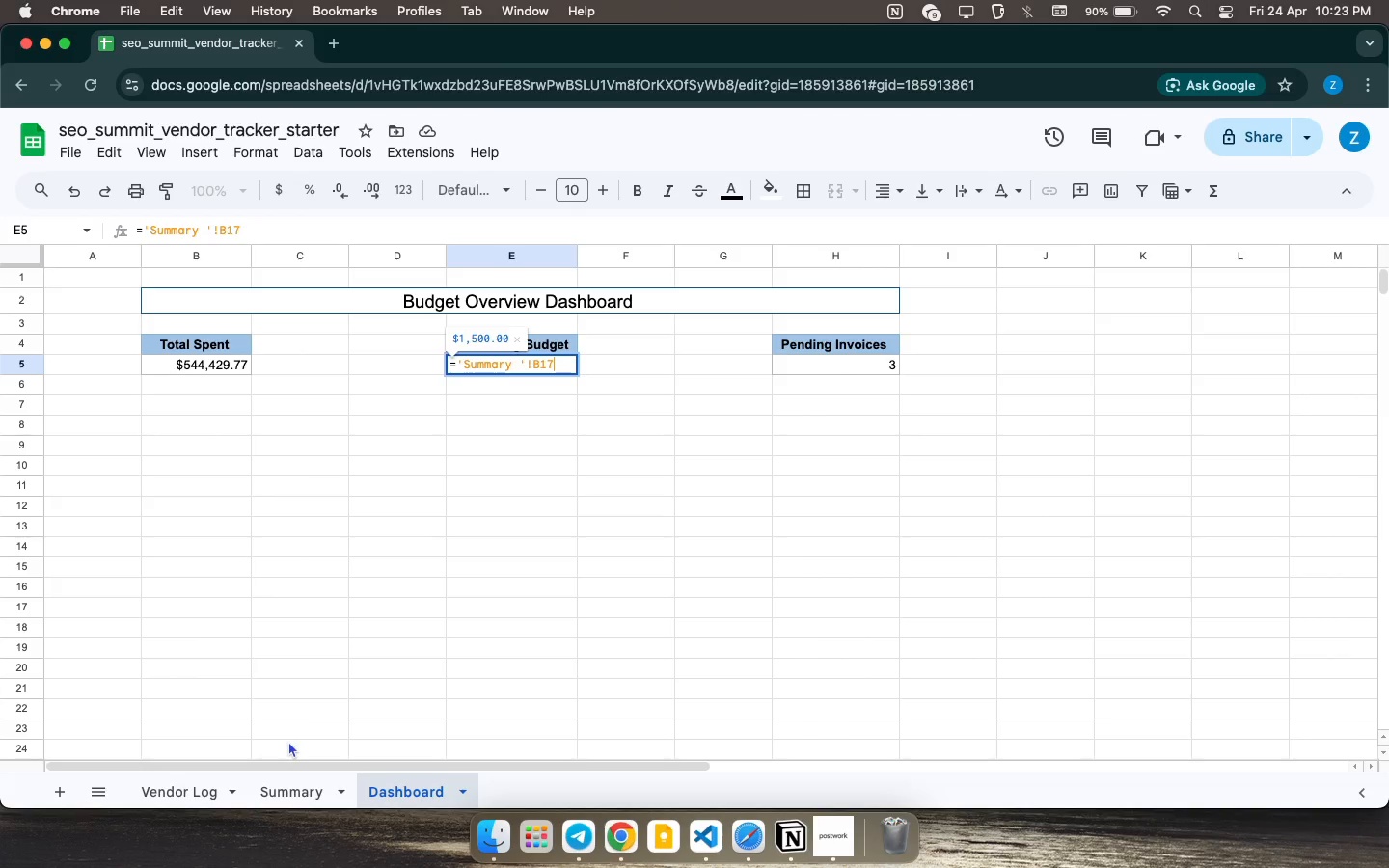 
left_click([561, 367])
 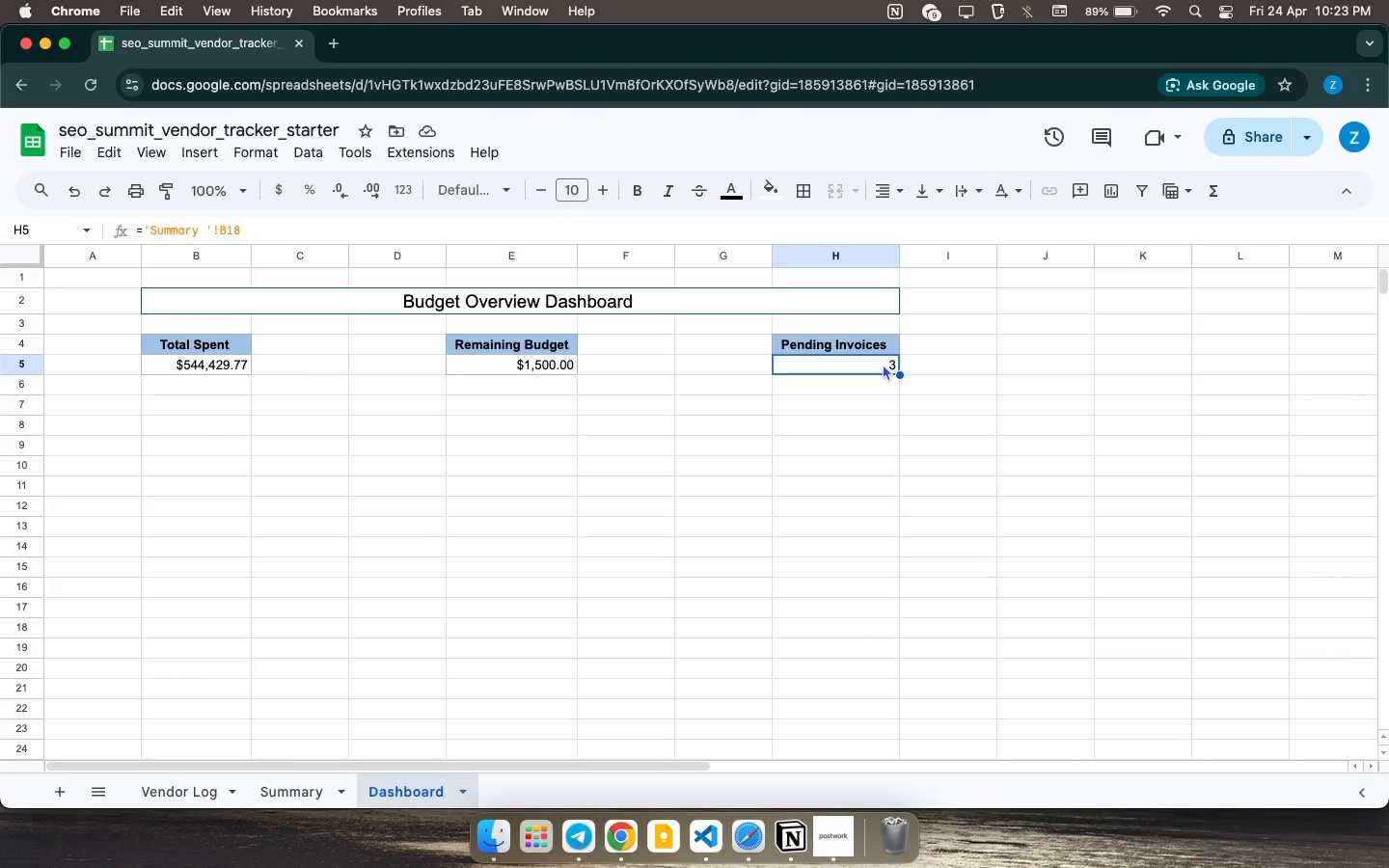 
double_click([883, 364])
 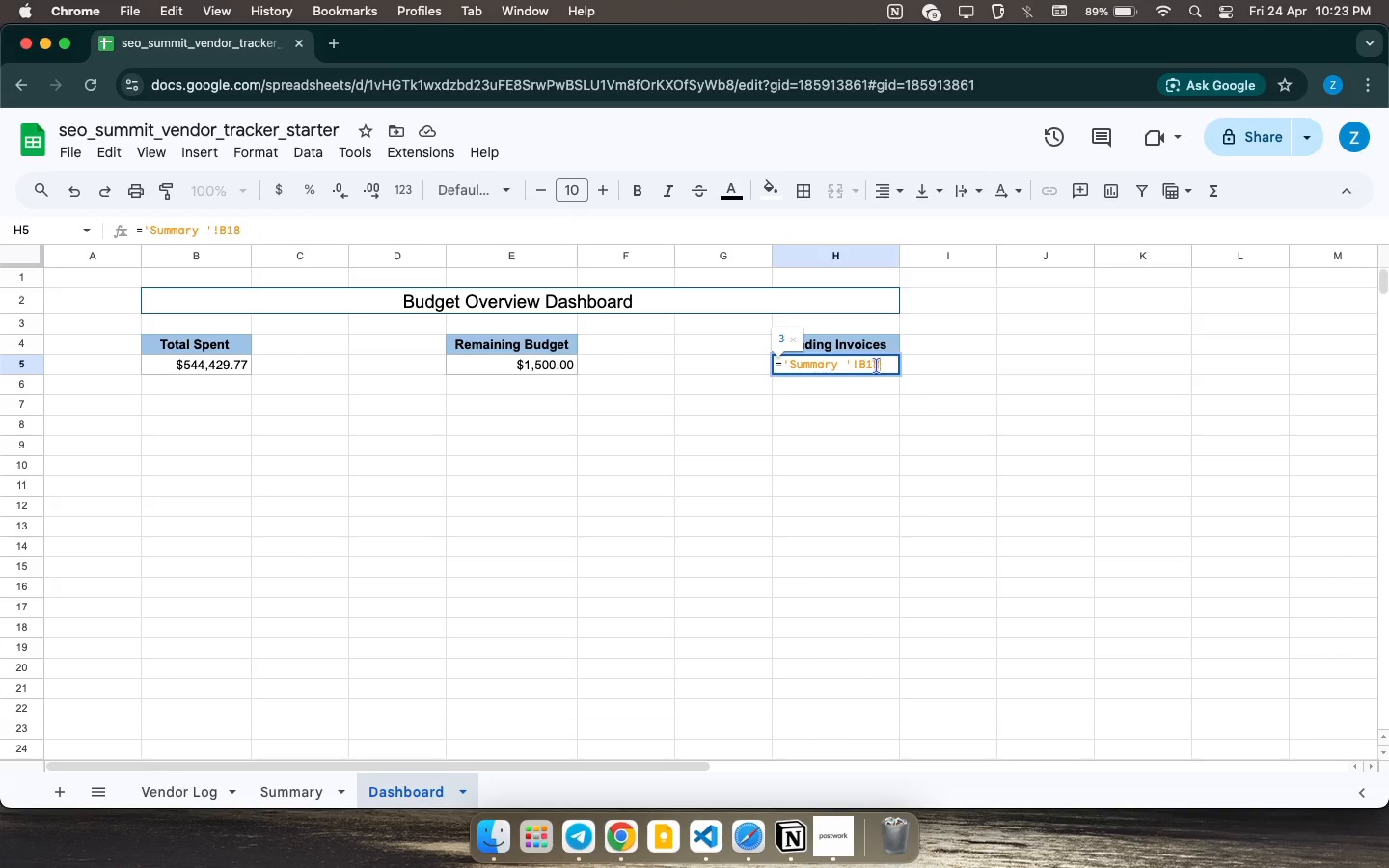 
wait(16.96)
 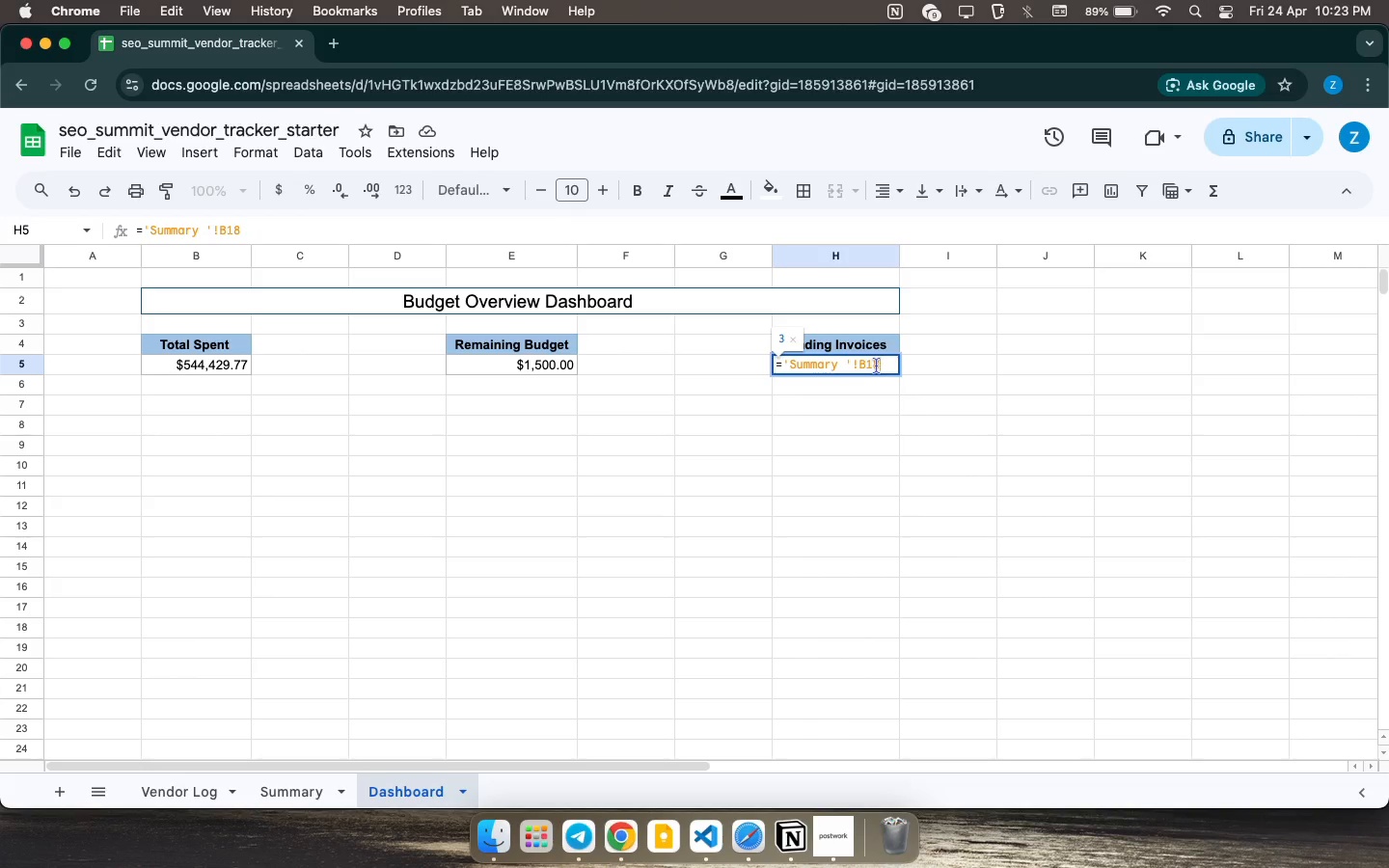 
left_click([872, 364])
 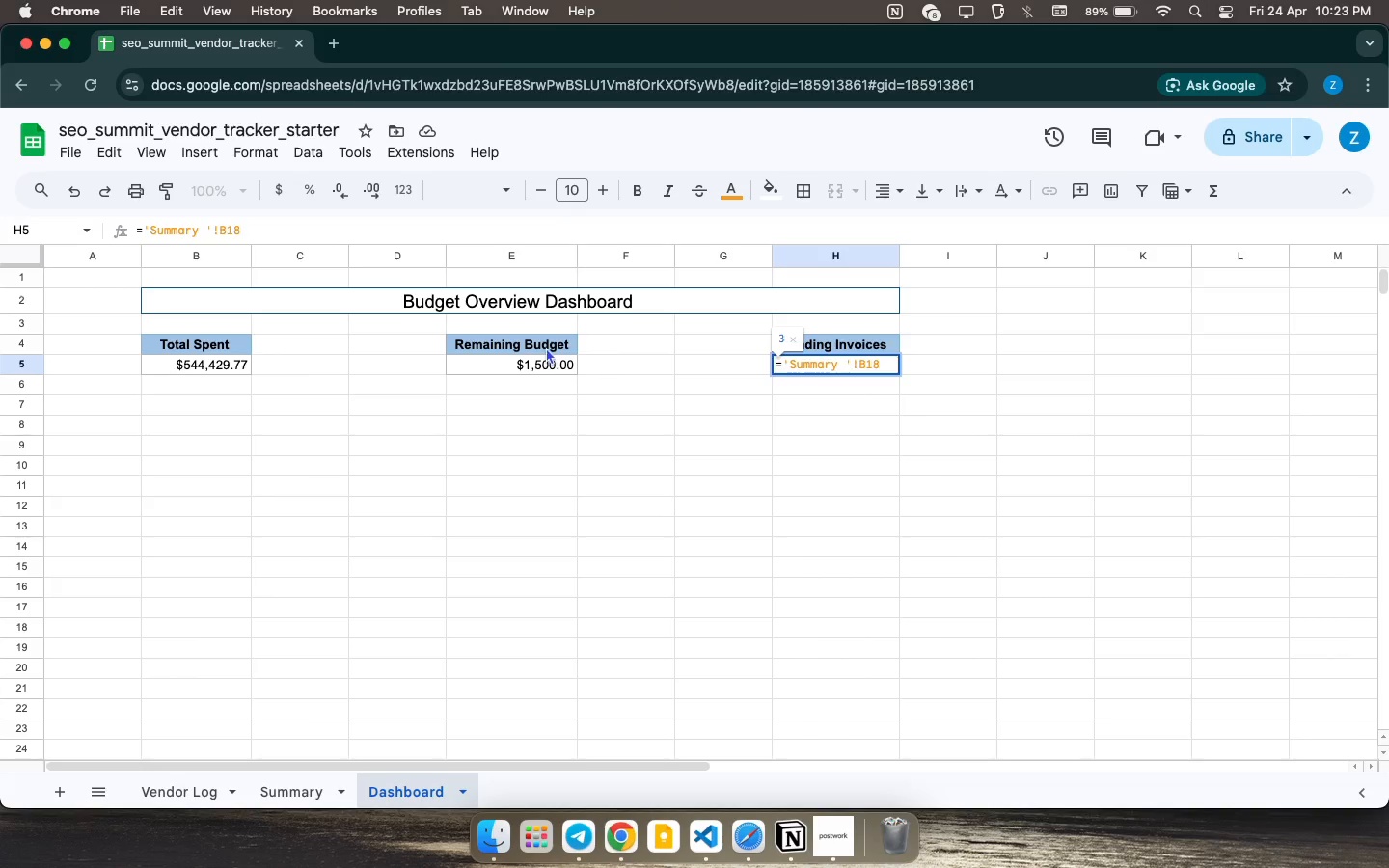 
left_click([546, 347])
 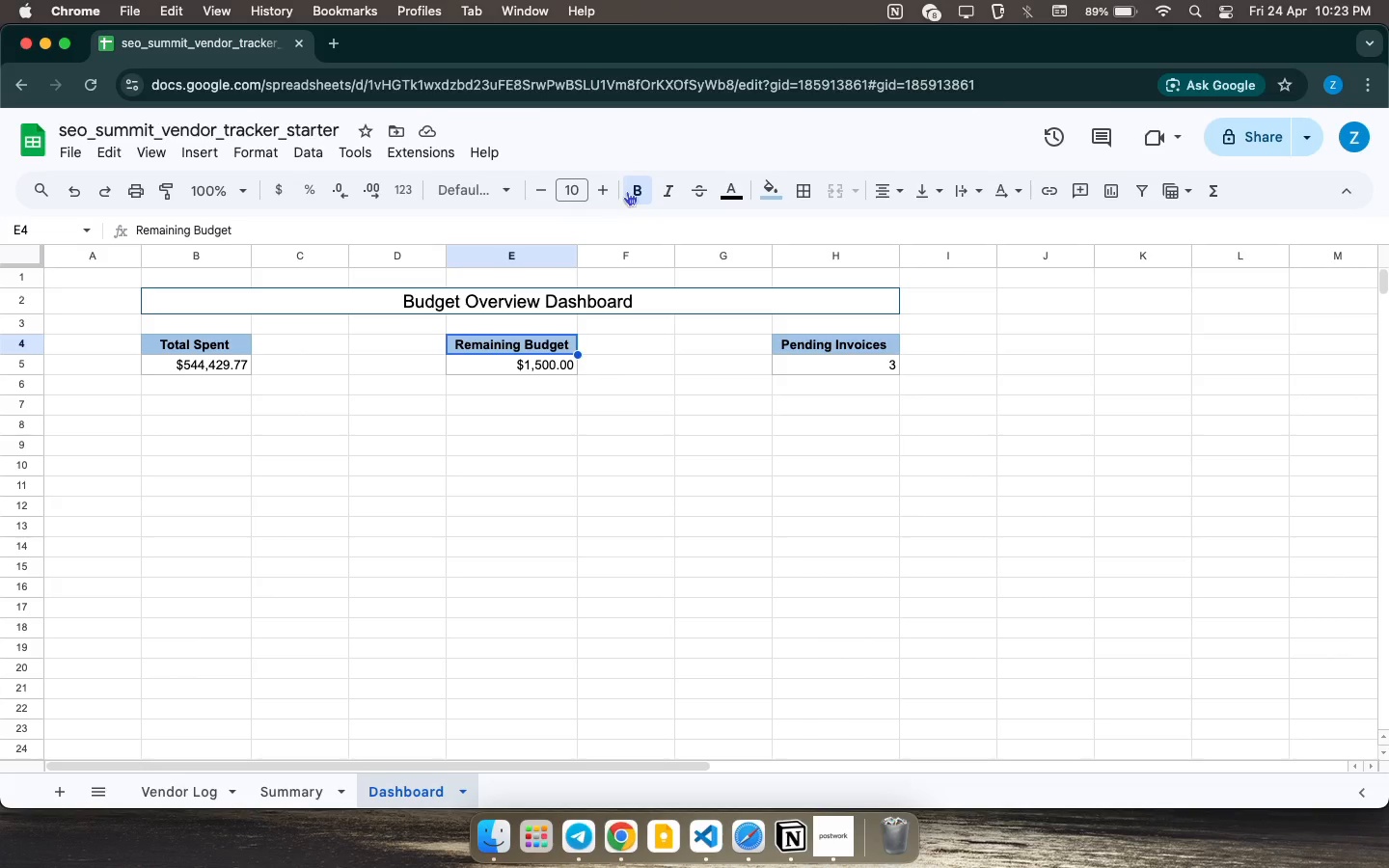 
left_click([629, 190])
 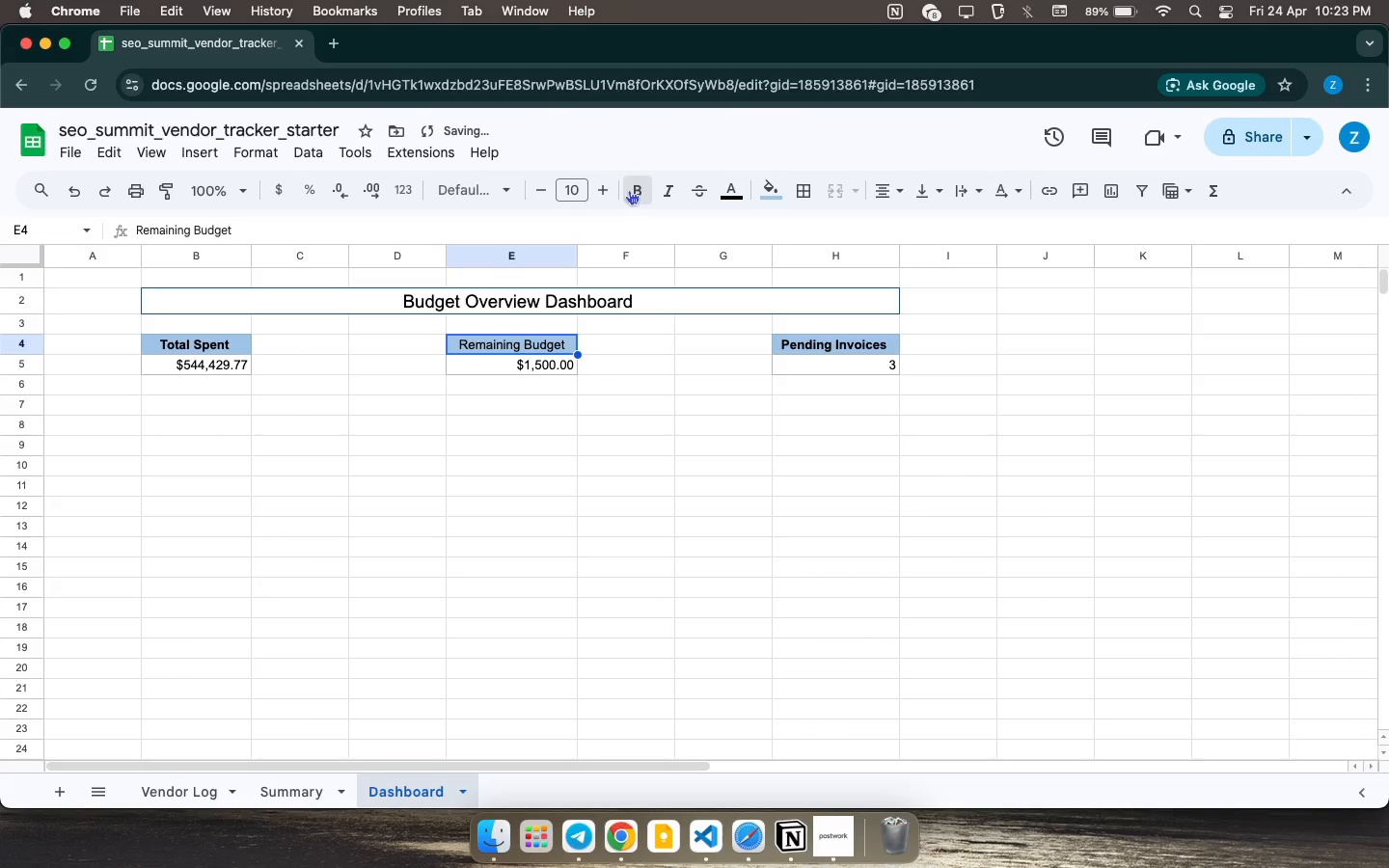 
left_click([629, 190])
 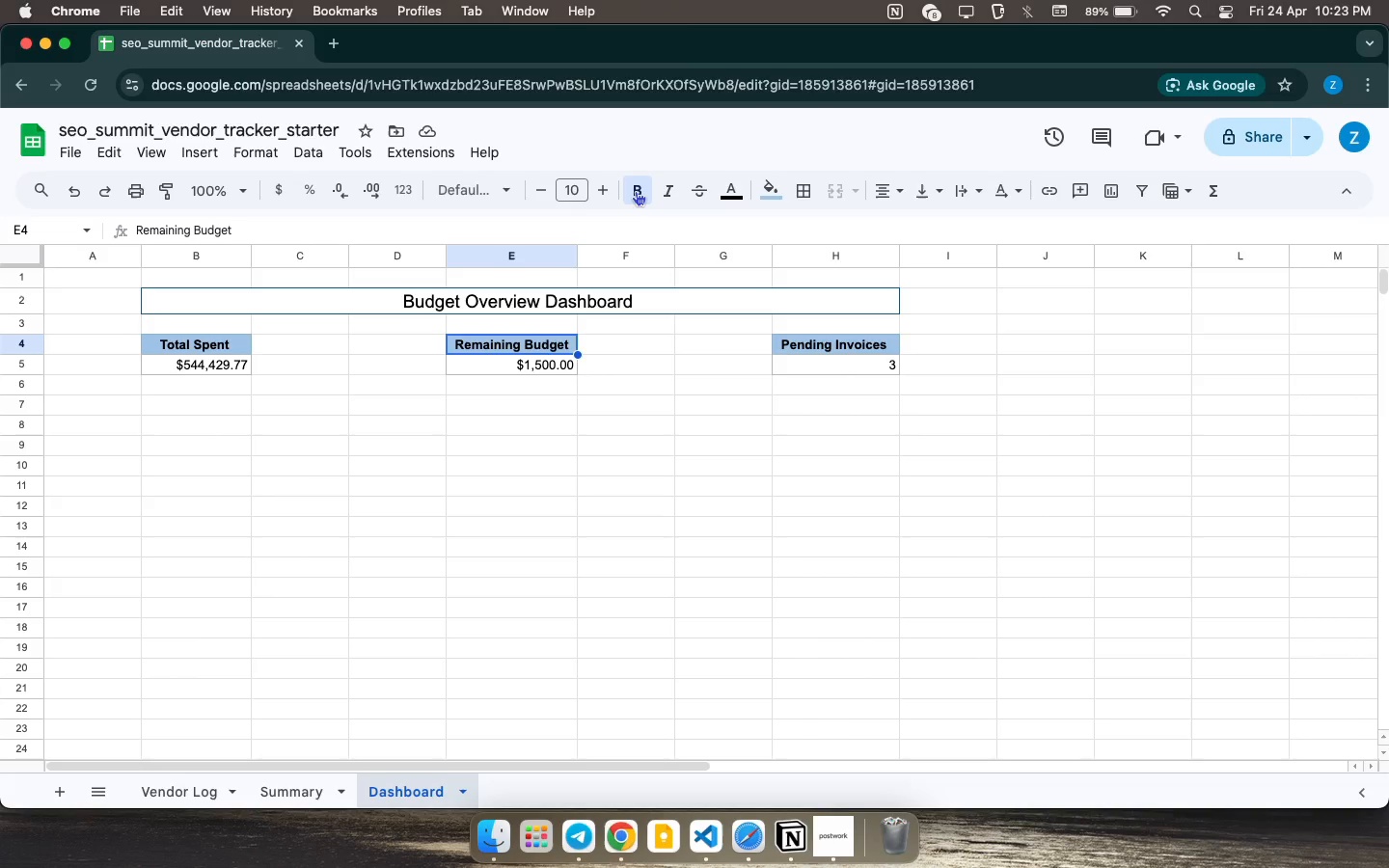 
wait(24.23)
 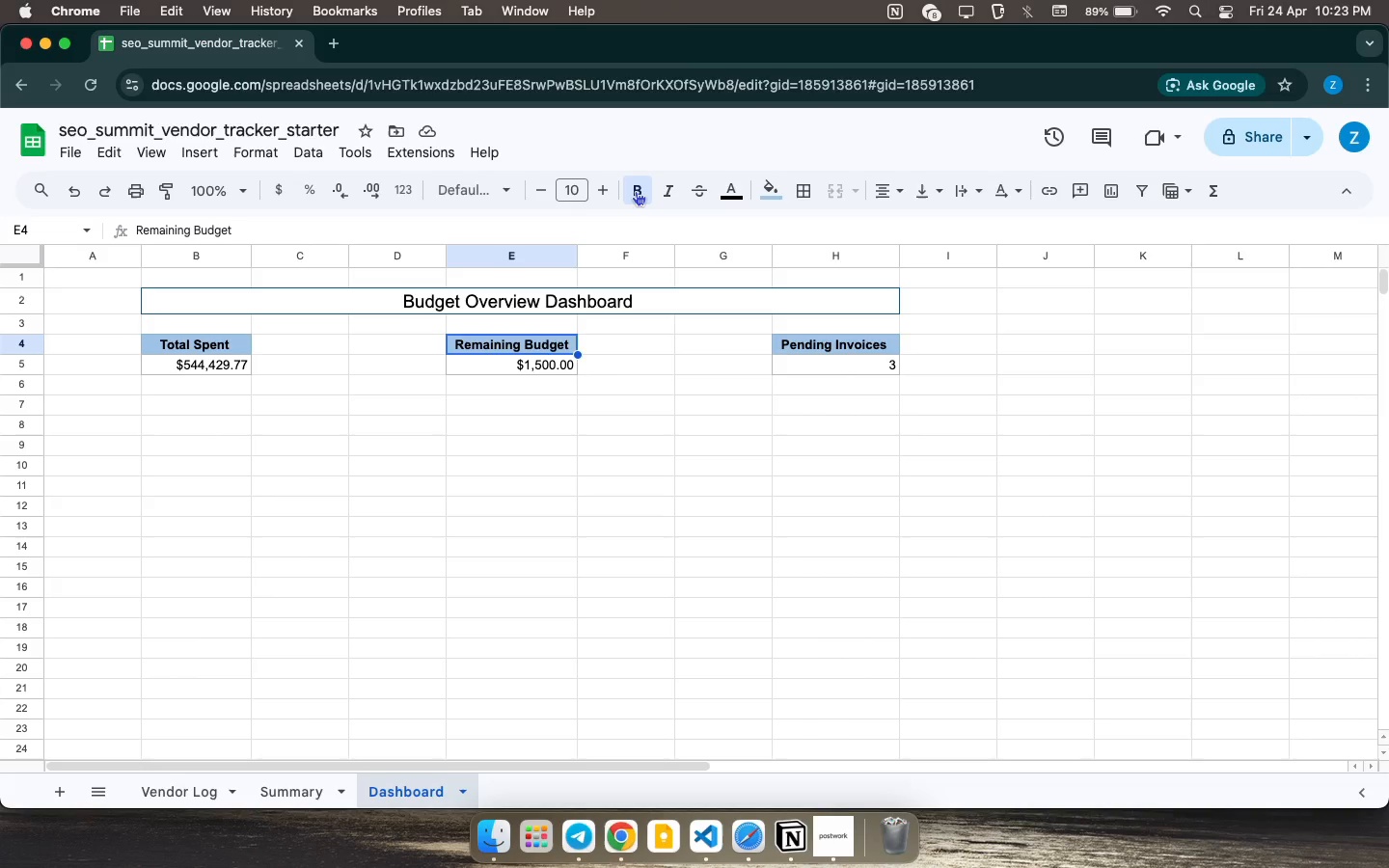 
left_click([544, 360])
 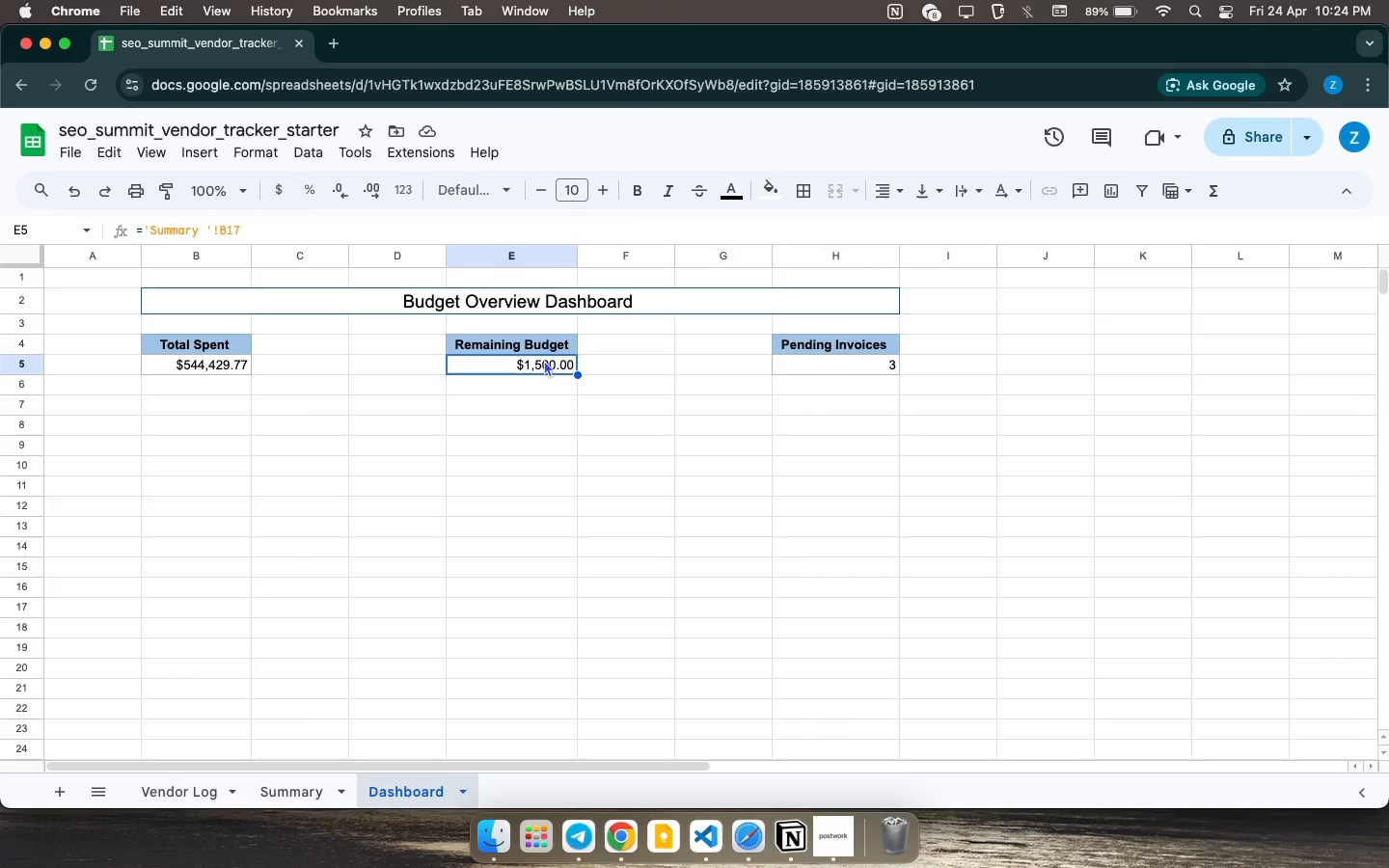 
double_click([544, 360])
 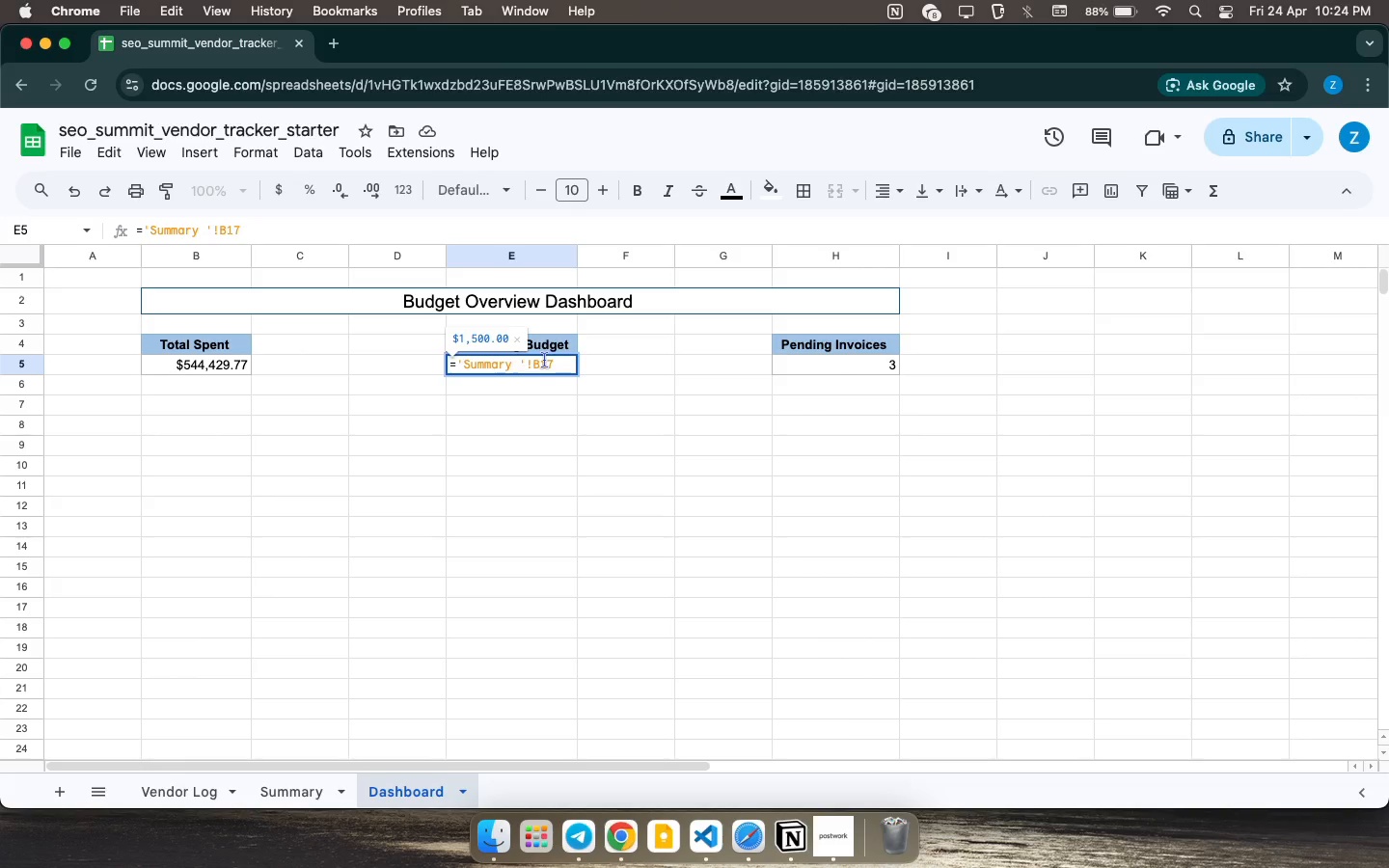 
wait(21.75)
 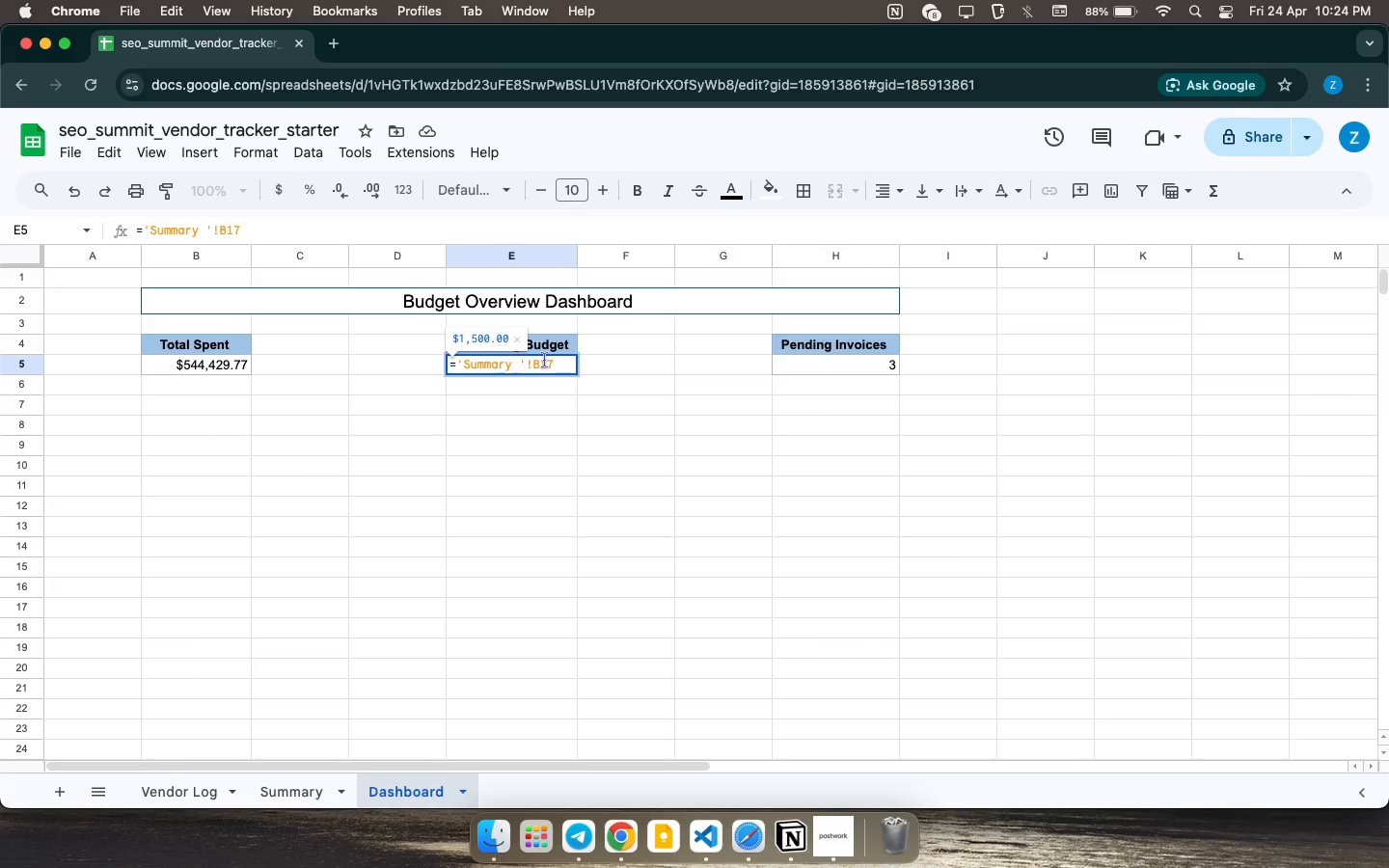 
left_click([555, 356])
 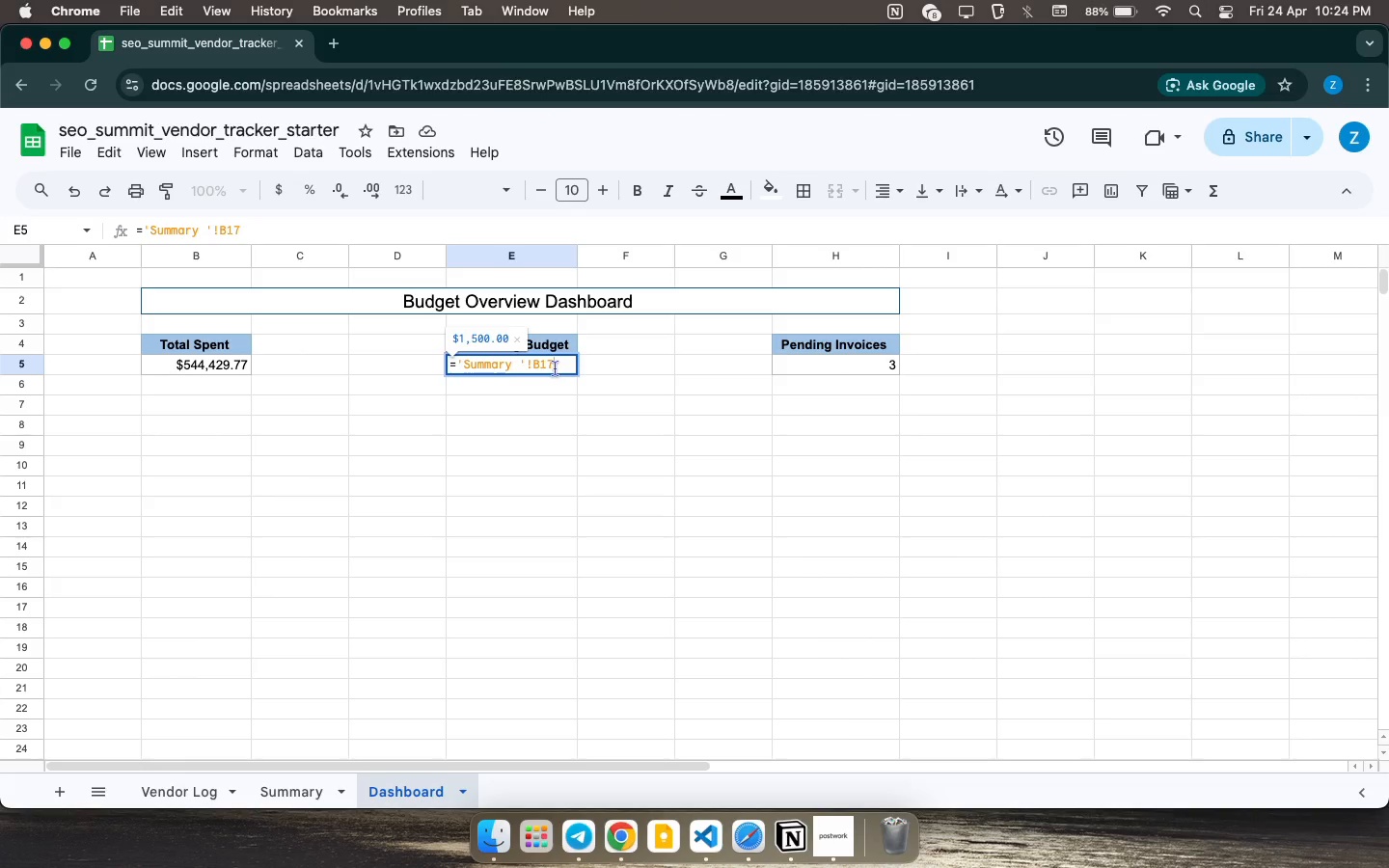 
left_click([555, 368])
 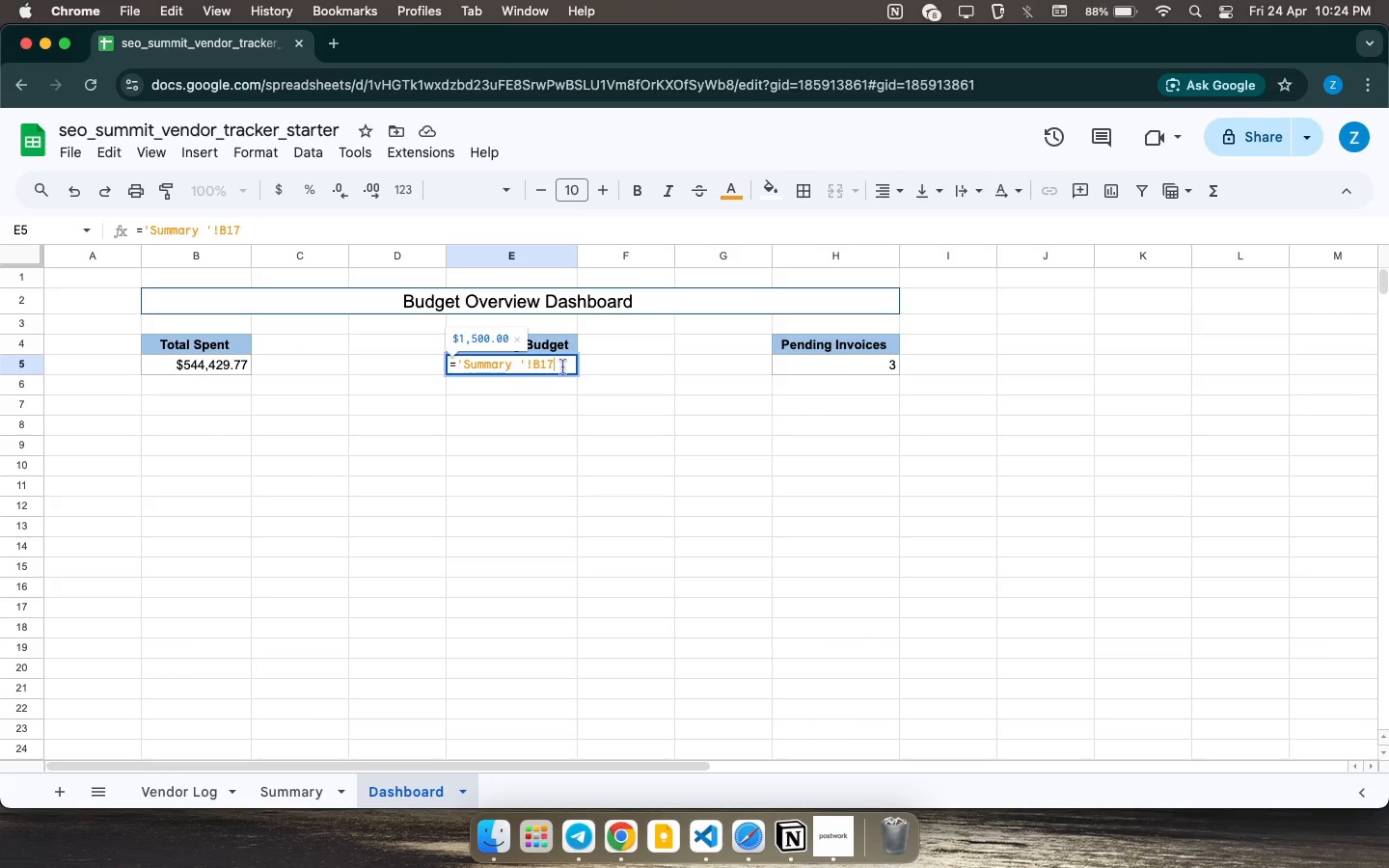 
left_click([563, 366])
 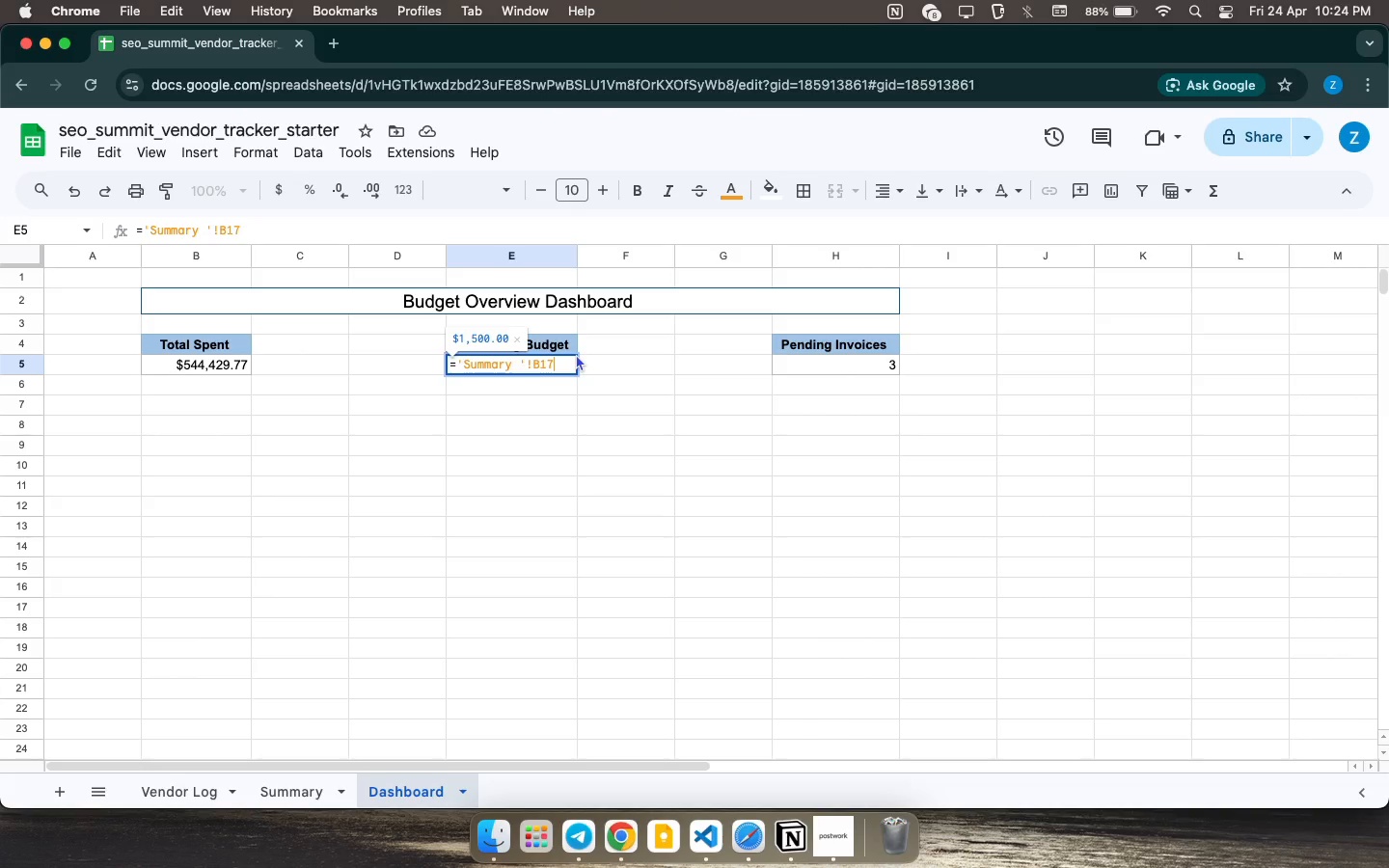 
wait(22.34)
 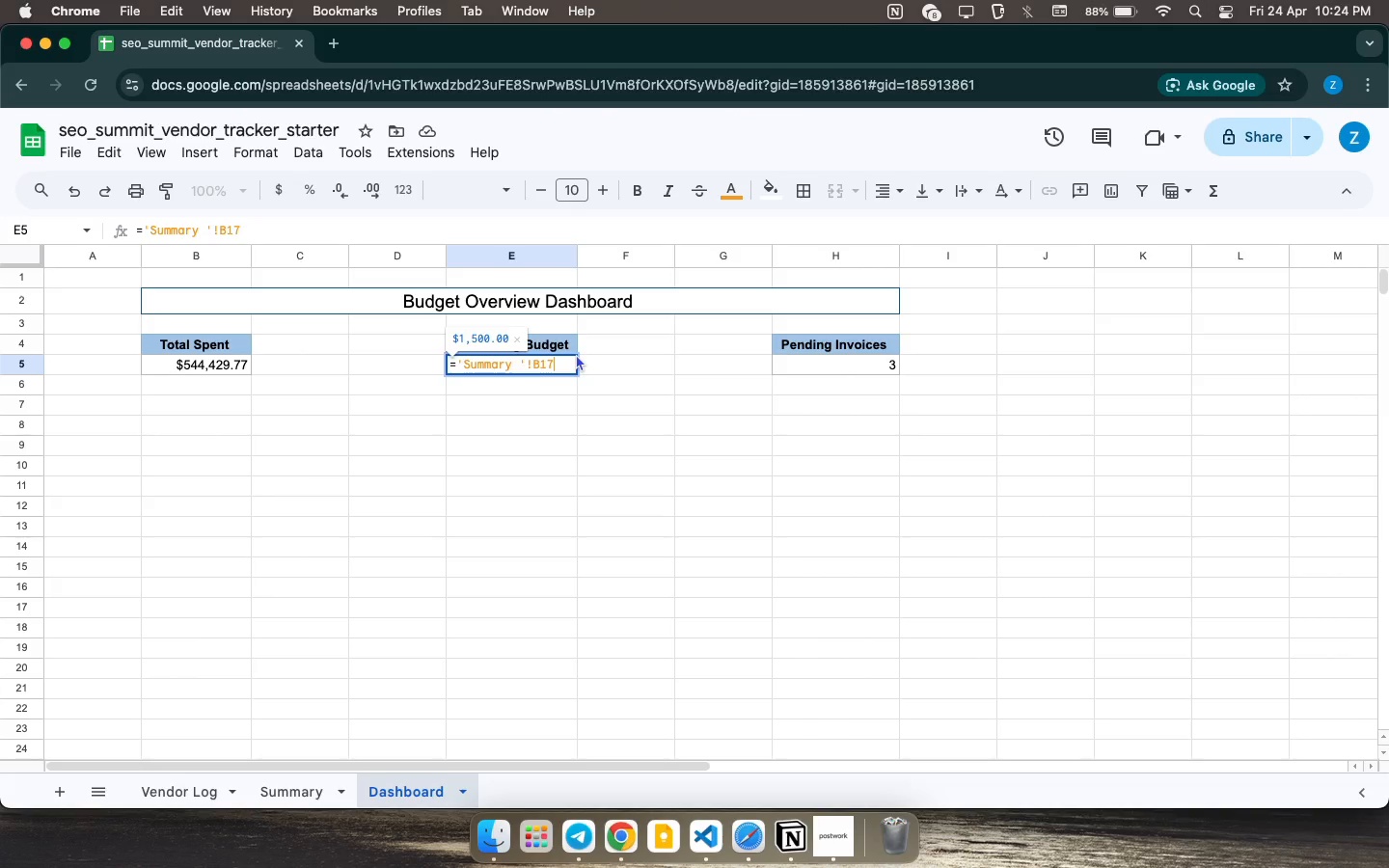 
left_click([570, 358])
 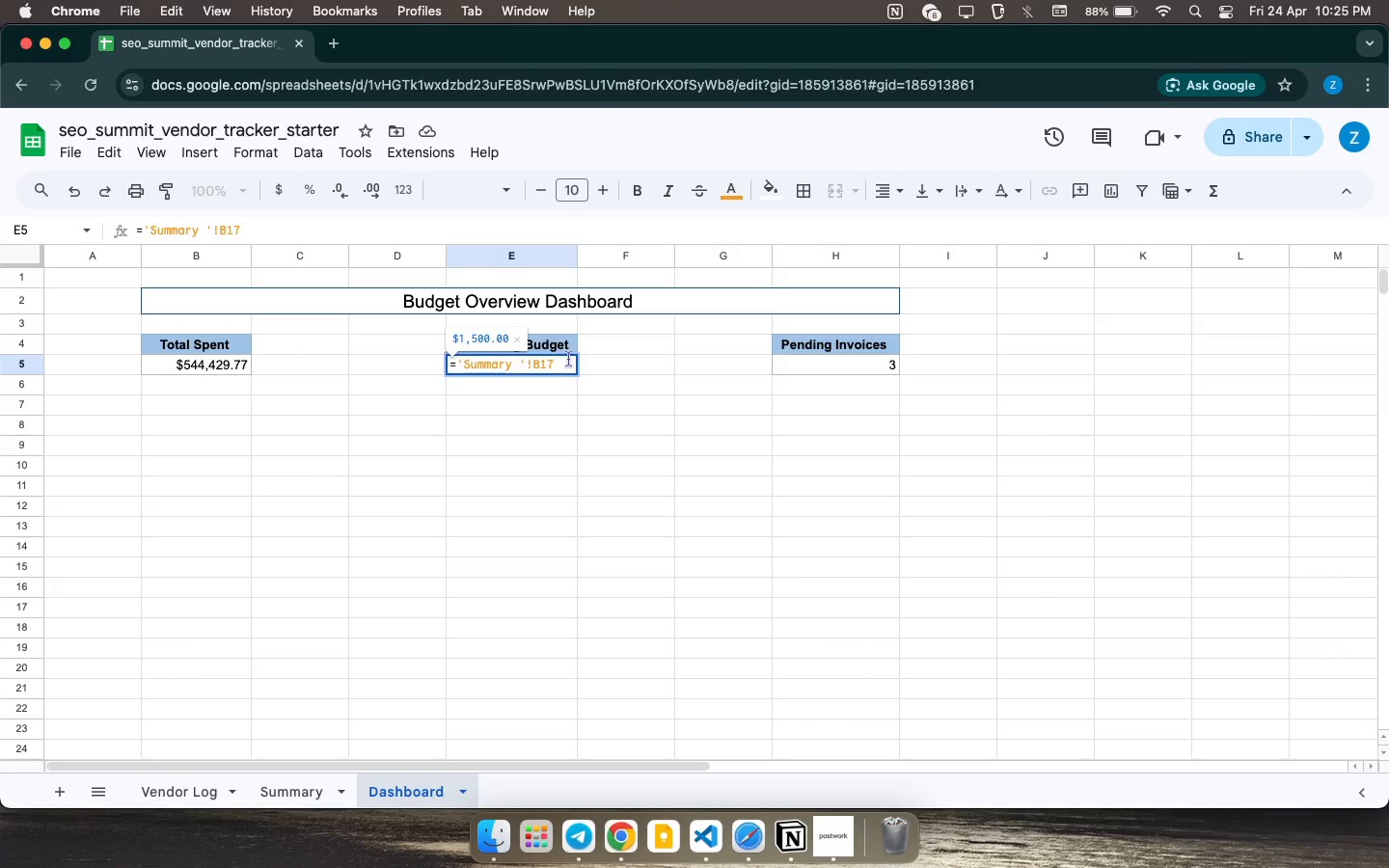 
wait(15.04)
 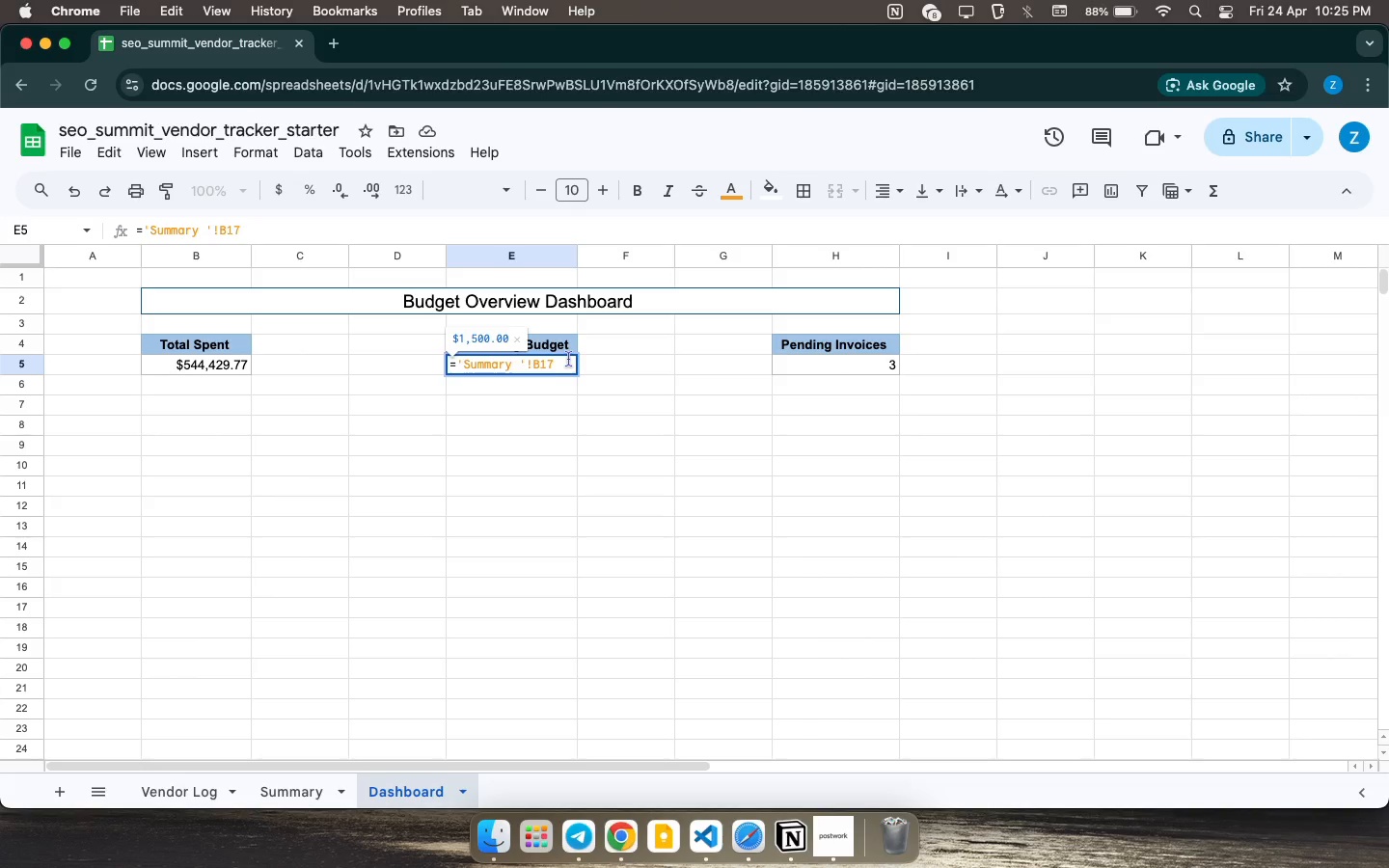 
left_click([518, 366])
 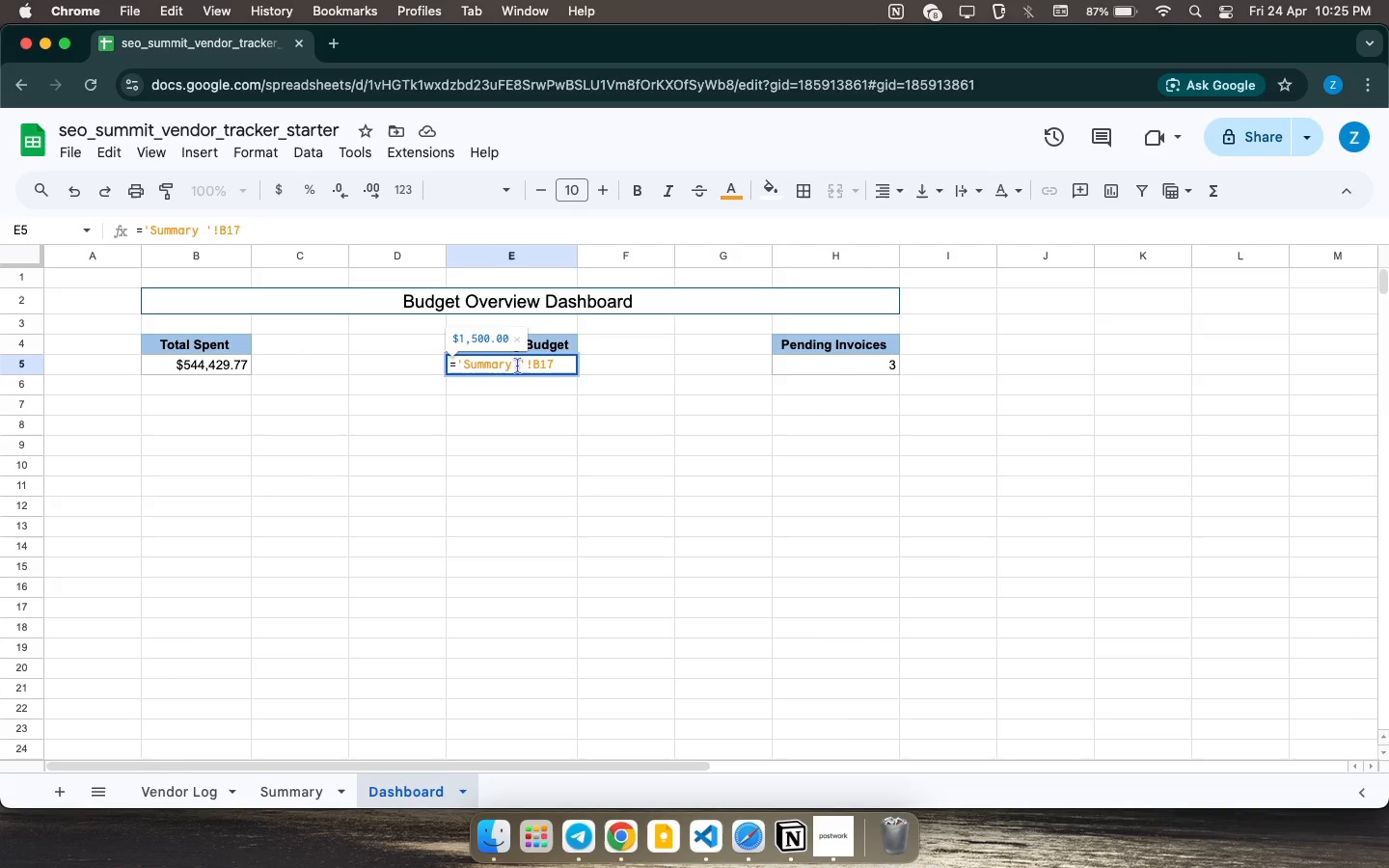 
wait(46.51)
 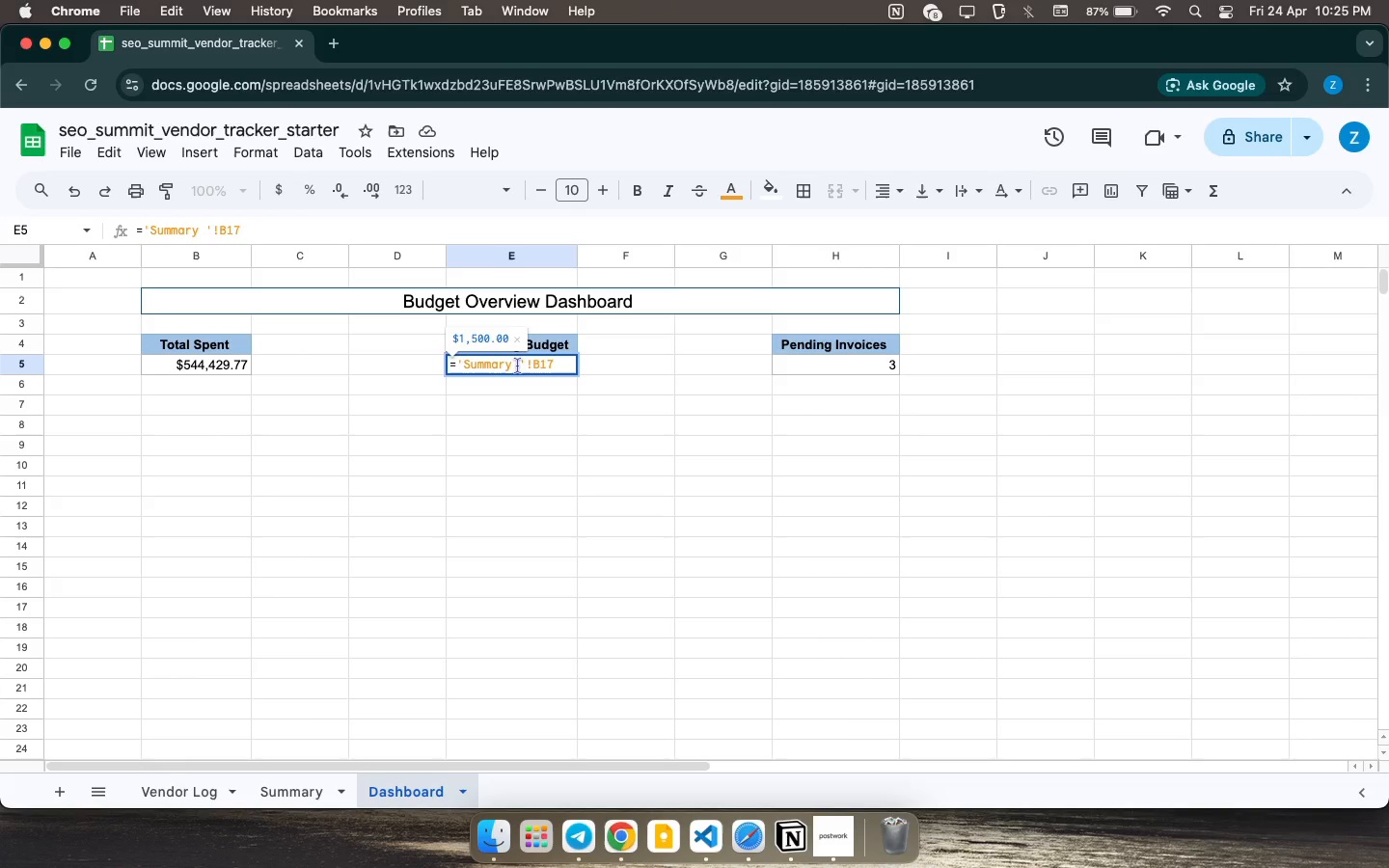 
left_click([541, 329])
 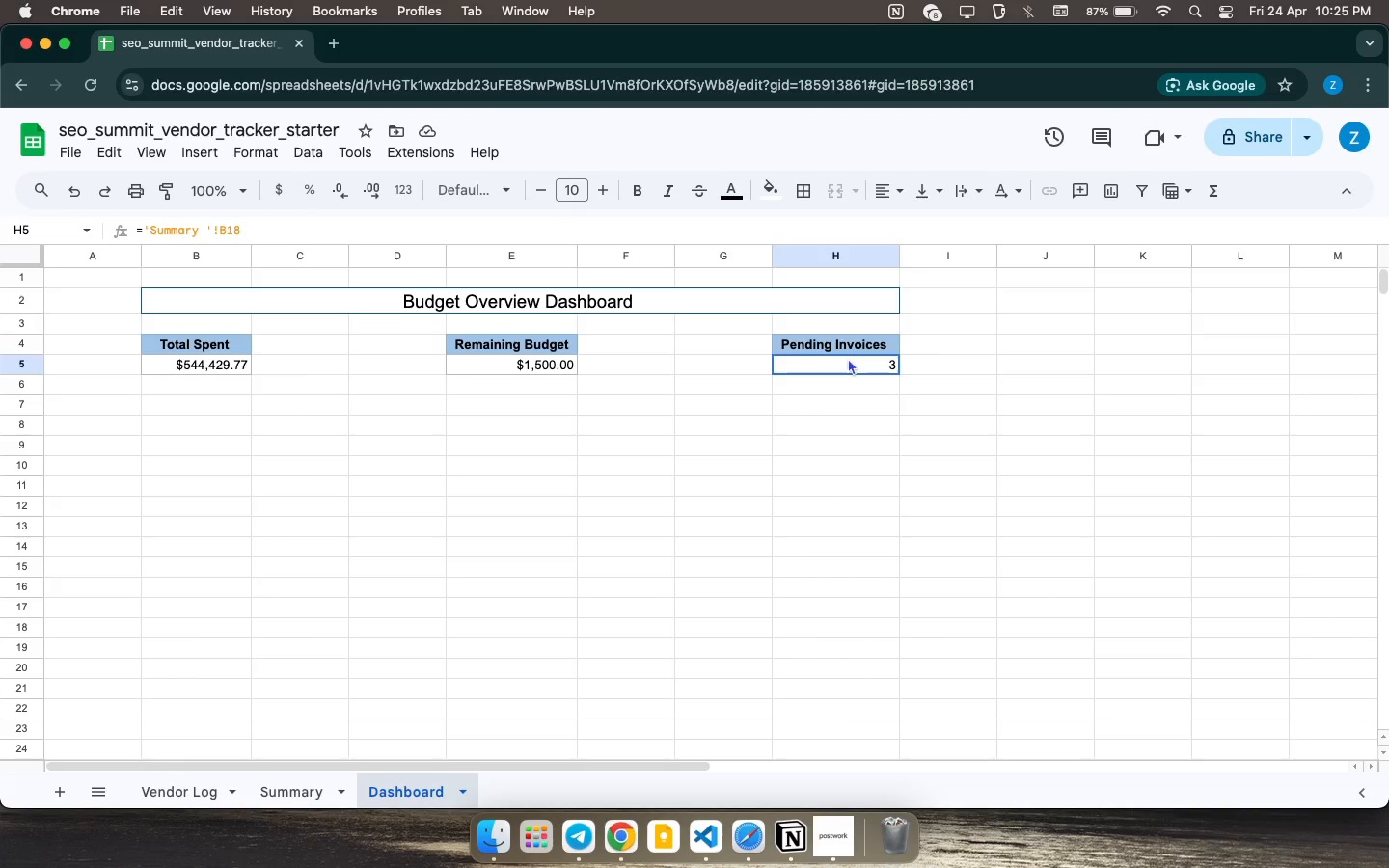 
left_click([848, 358])
 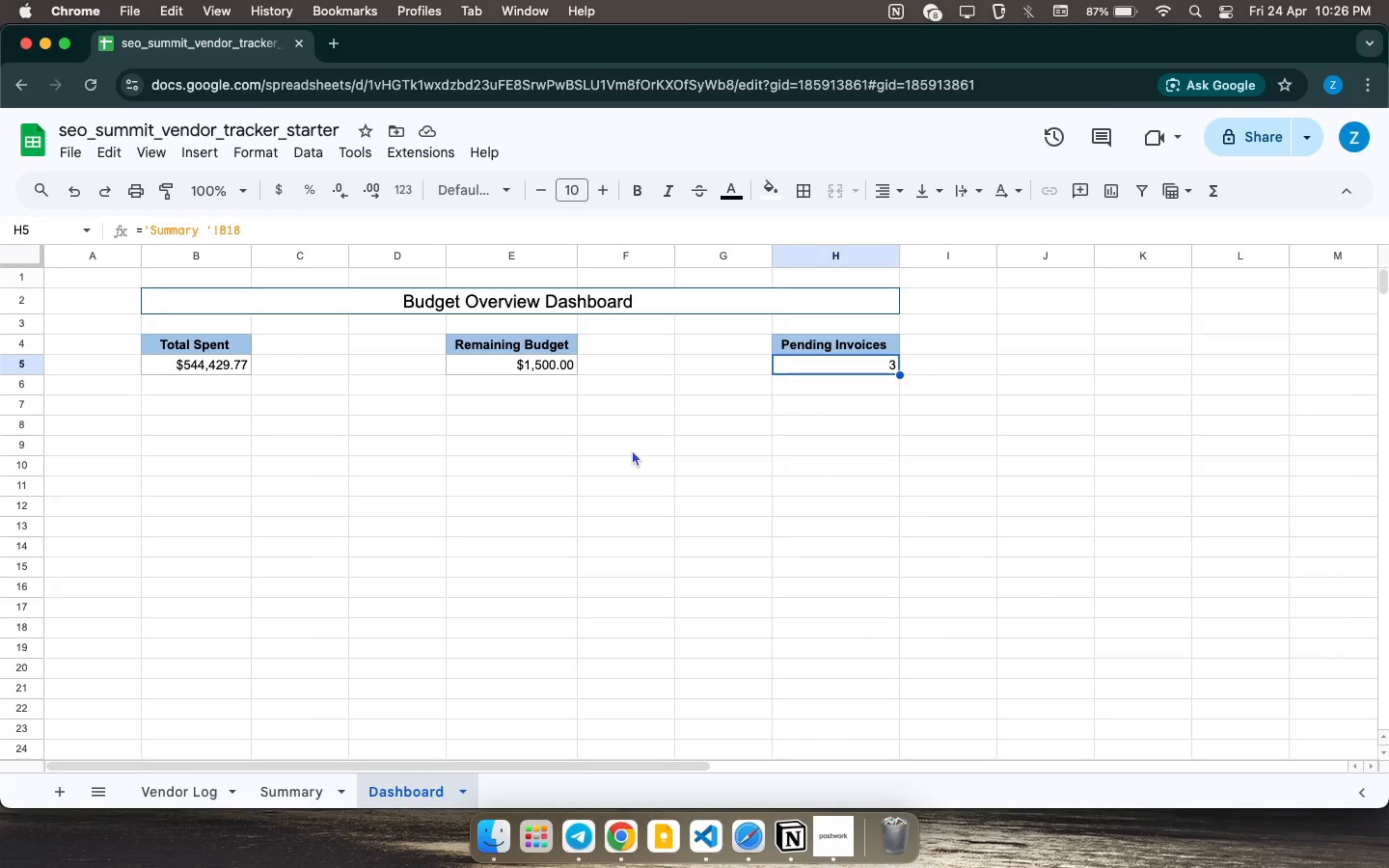 
wait(30.88)
 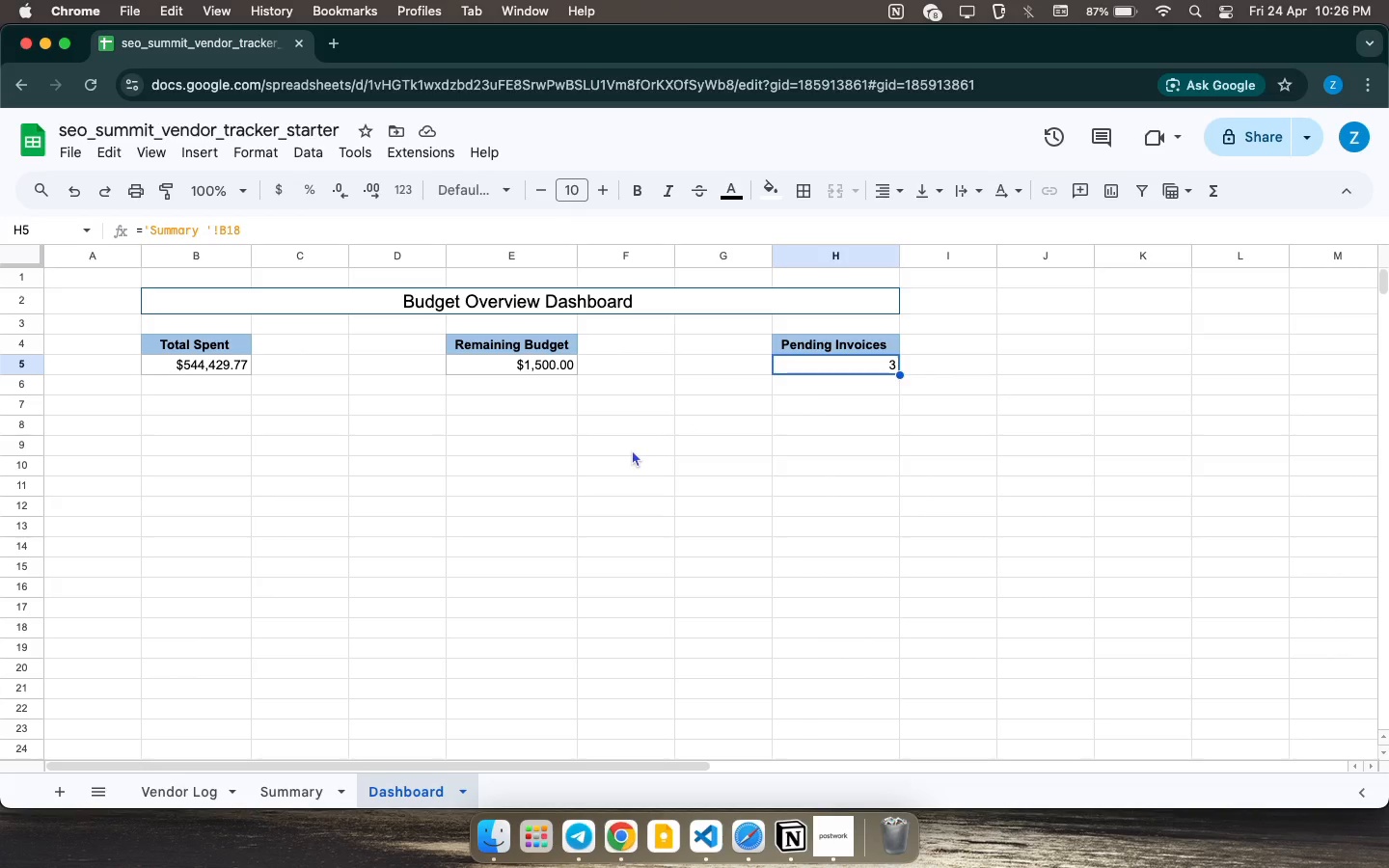 
left_click([563, 369])
 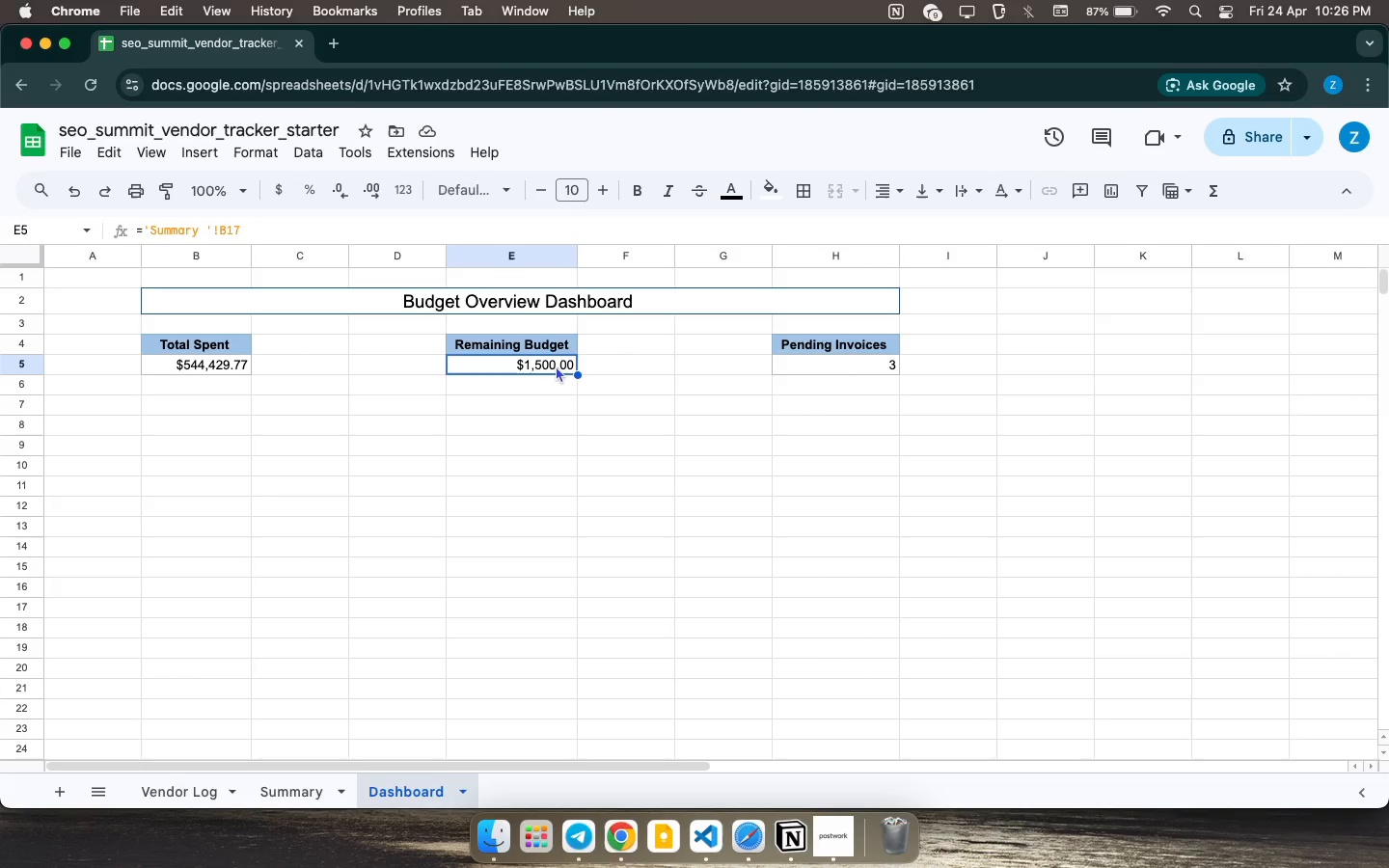 
wait(39.09)
 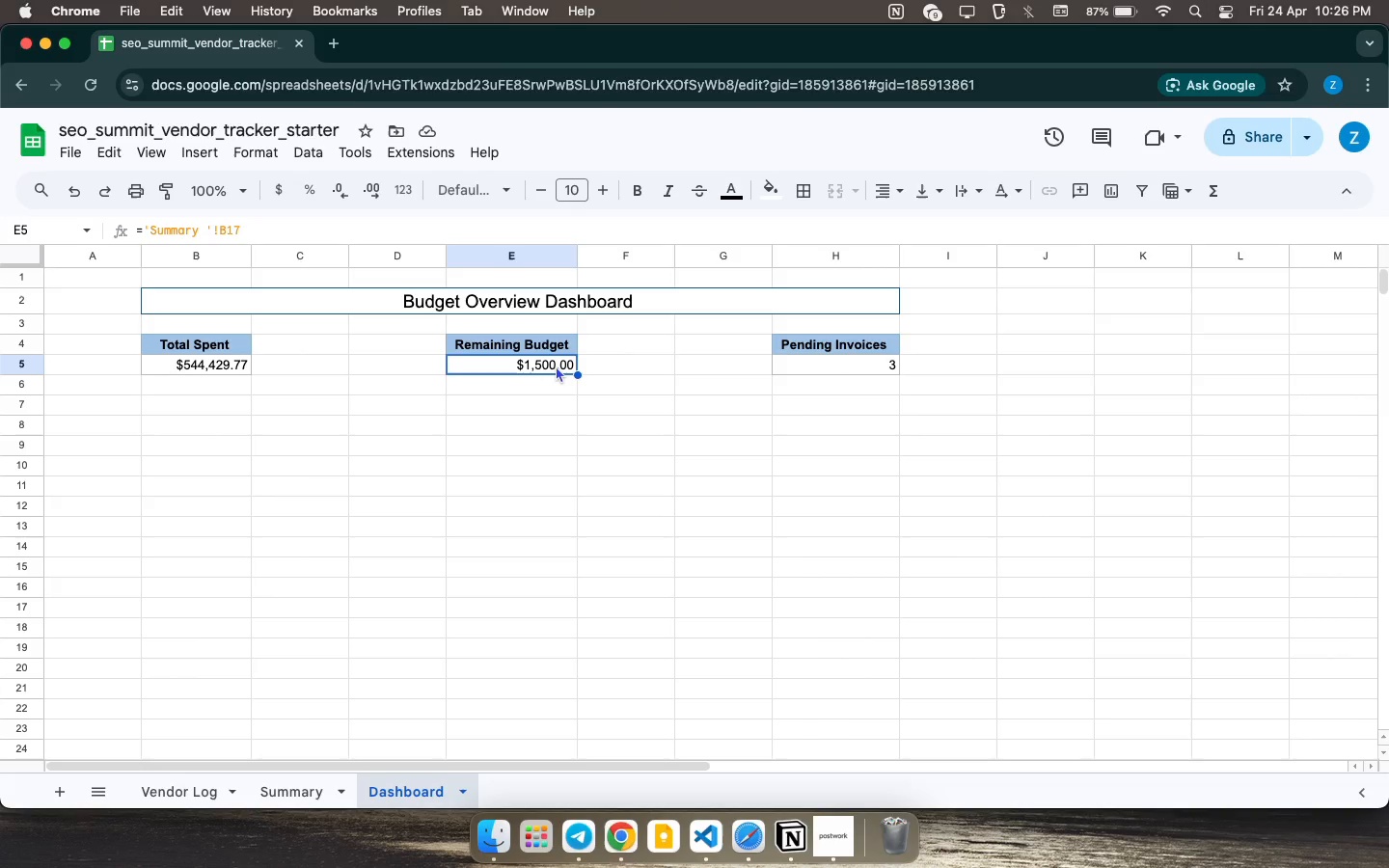 
left_click([787, 364])
 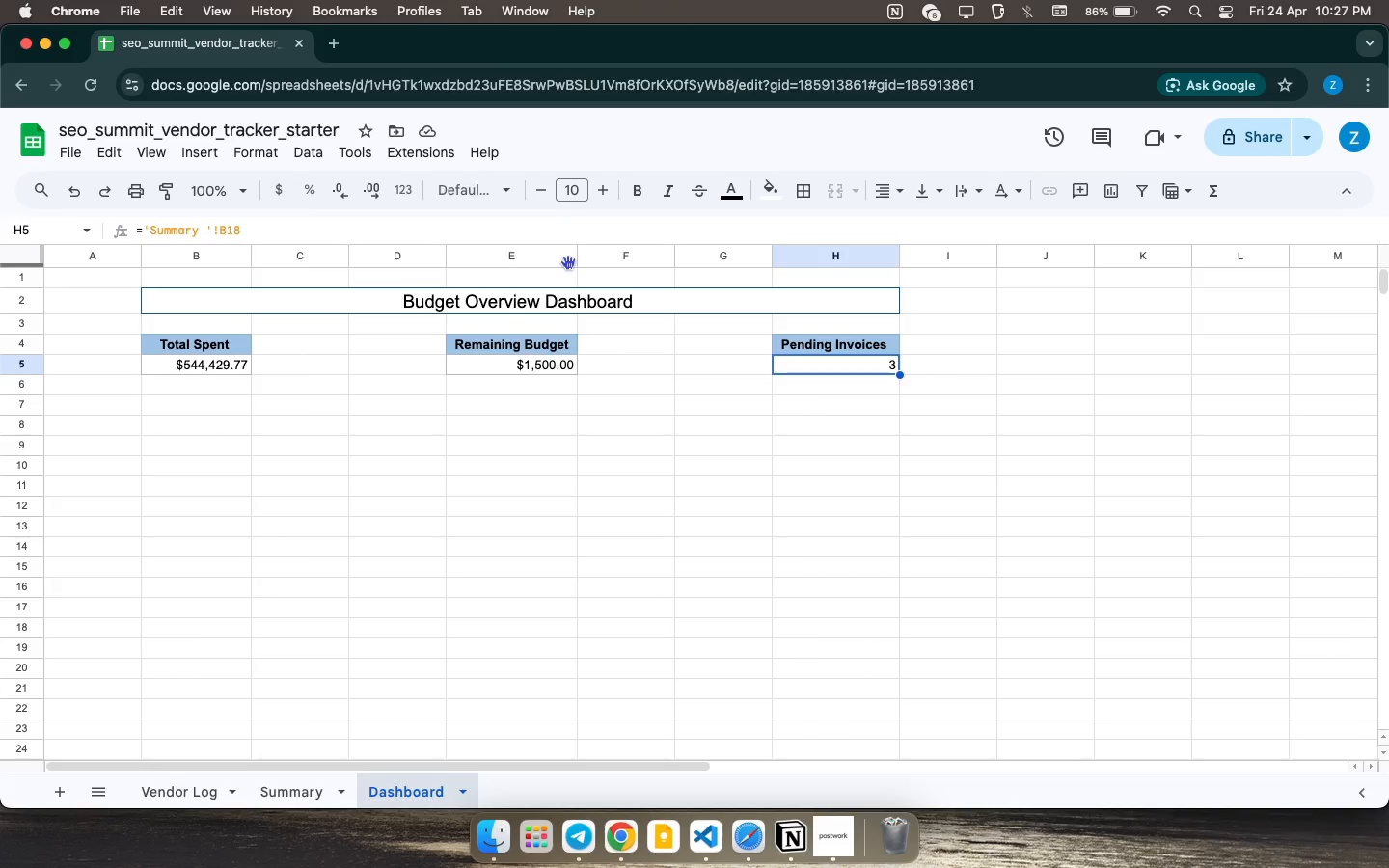 
wait(25.23)
 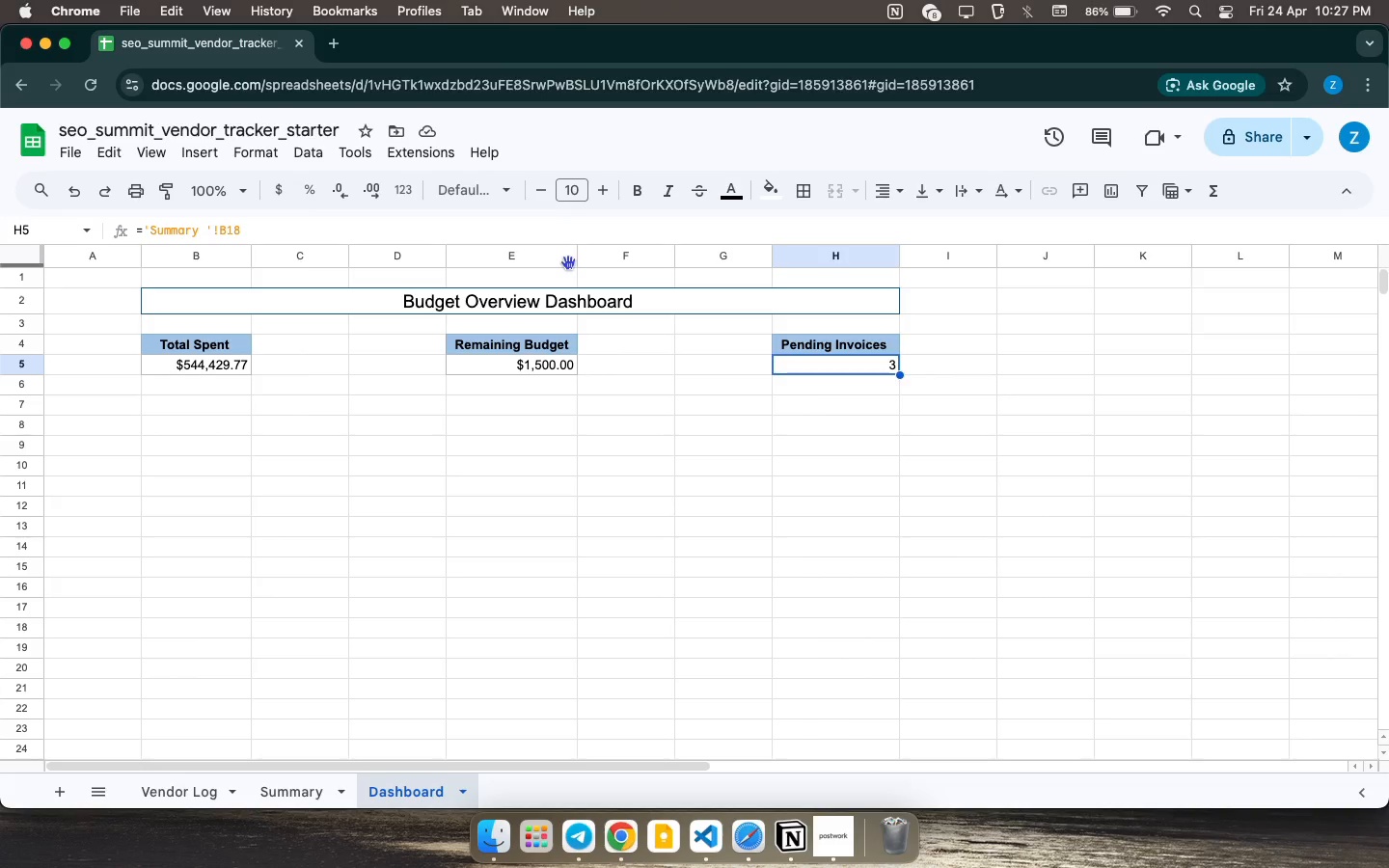 
double_click([832, 360])
 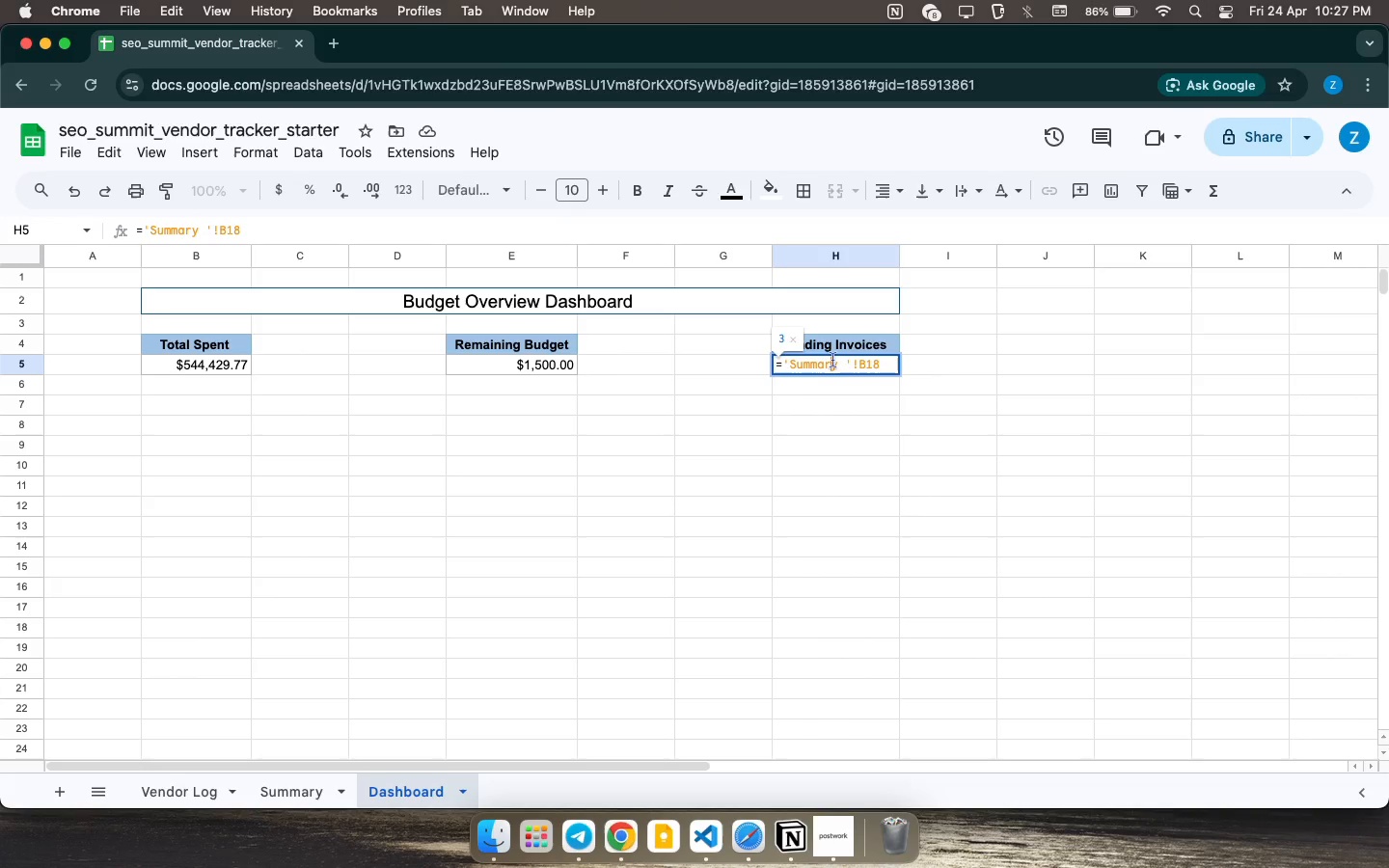 
left_click([832, 360])
 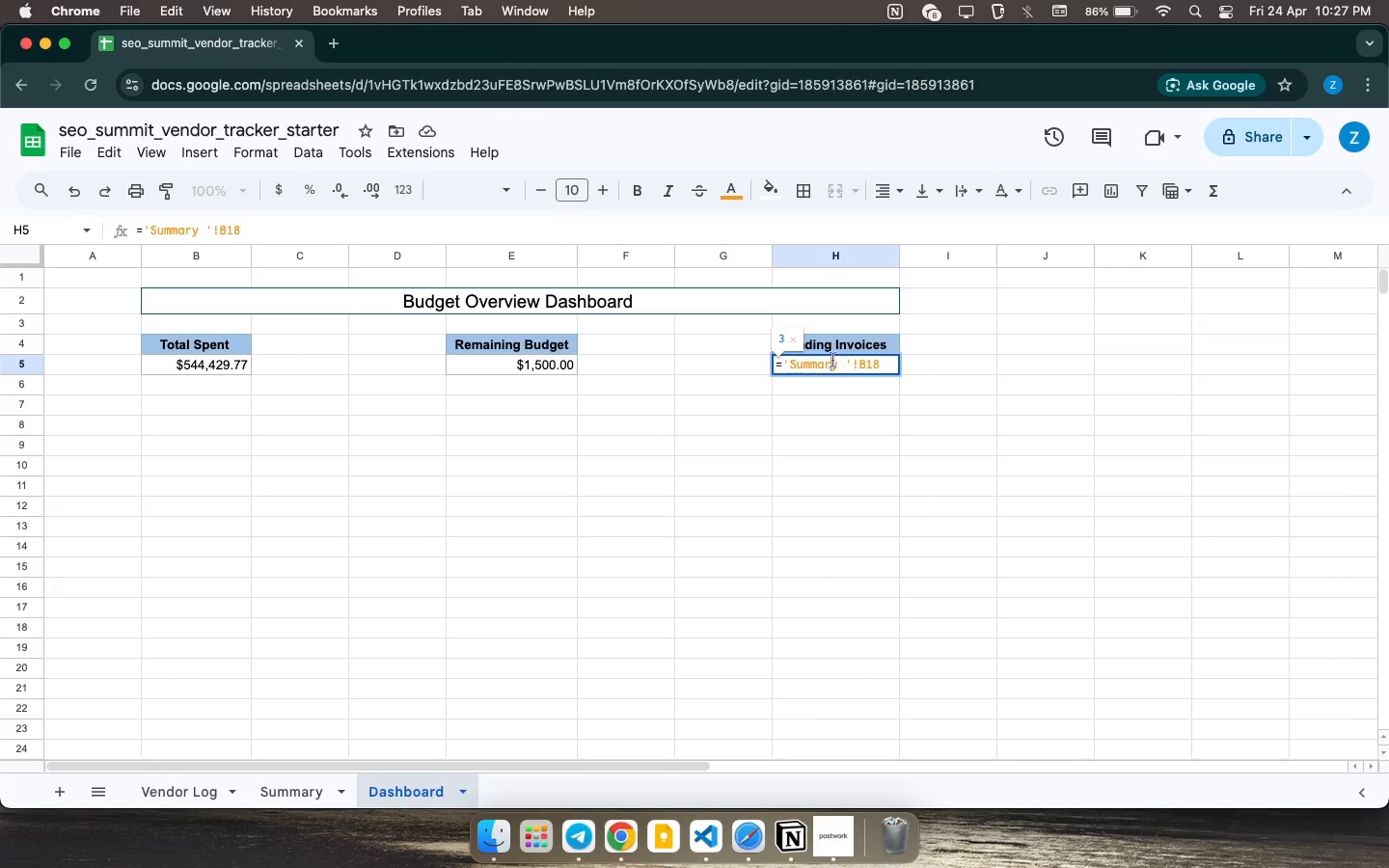 
wait(29.24)
 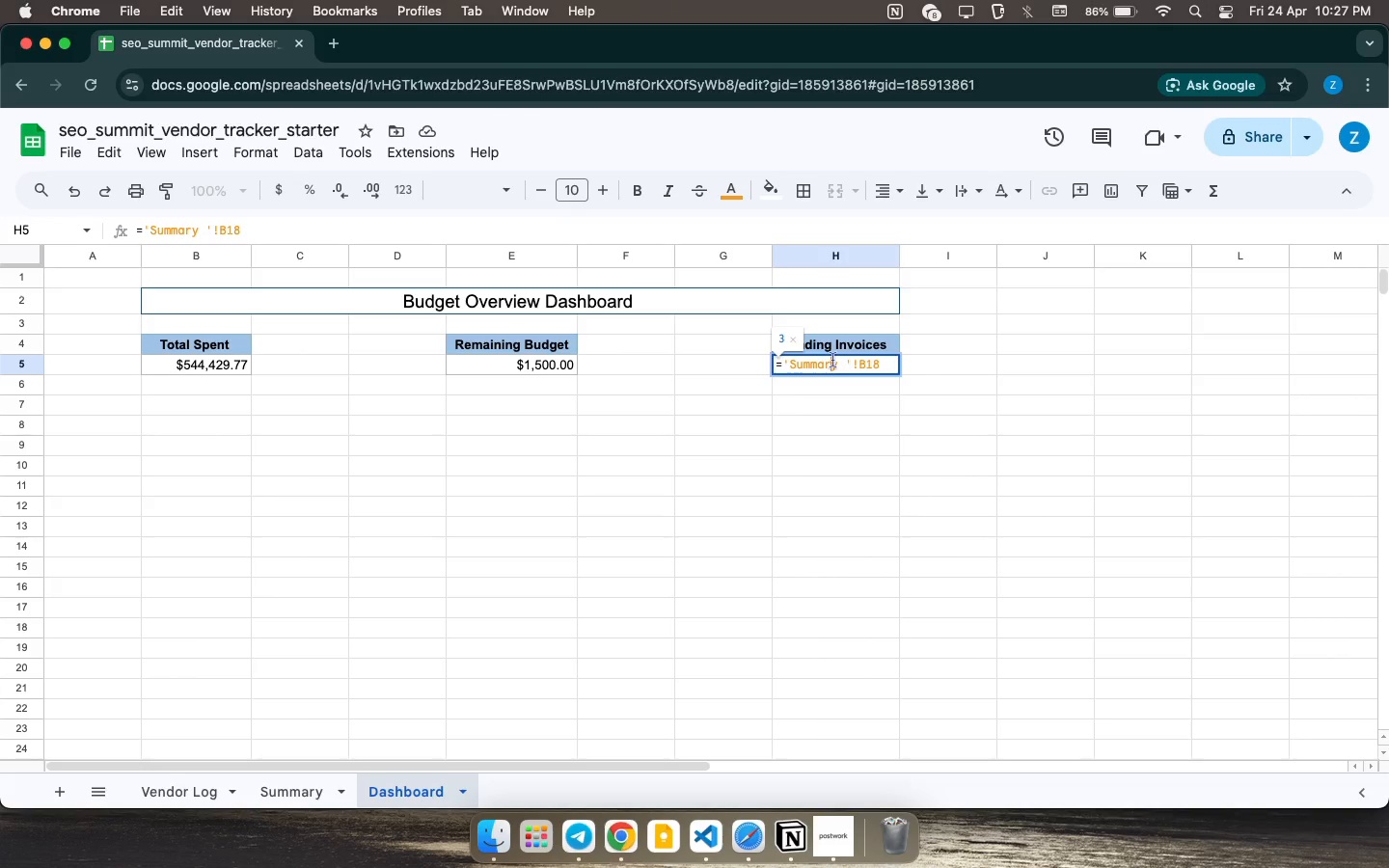 
left_click([268, 305])
 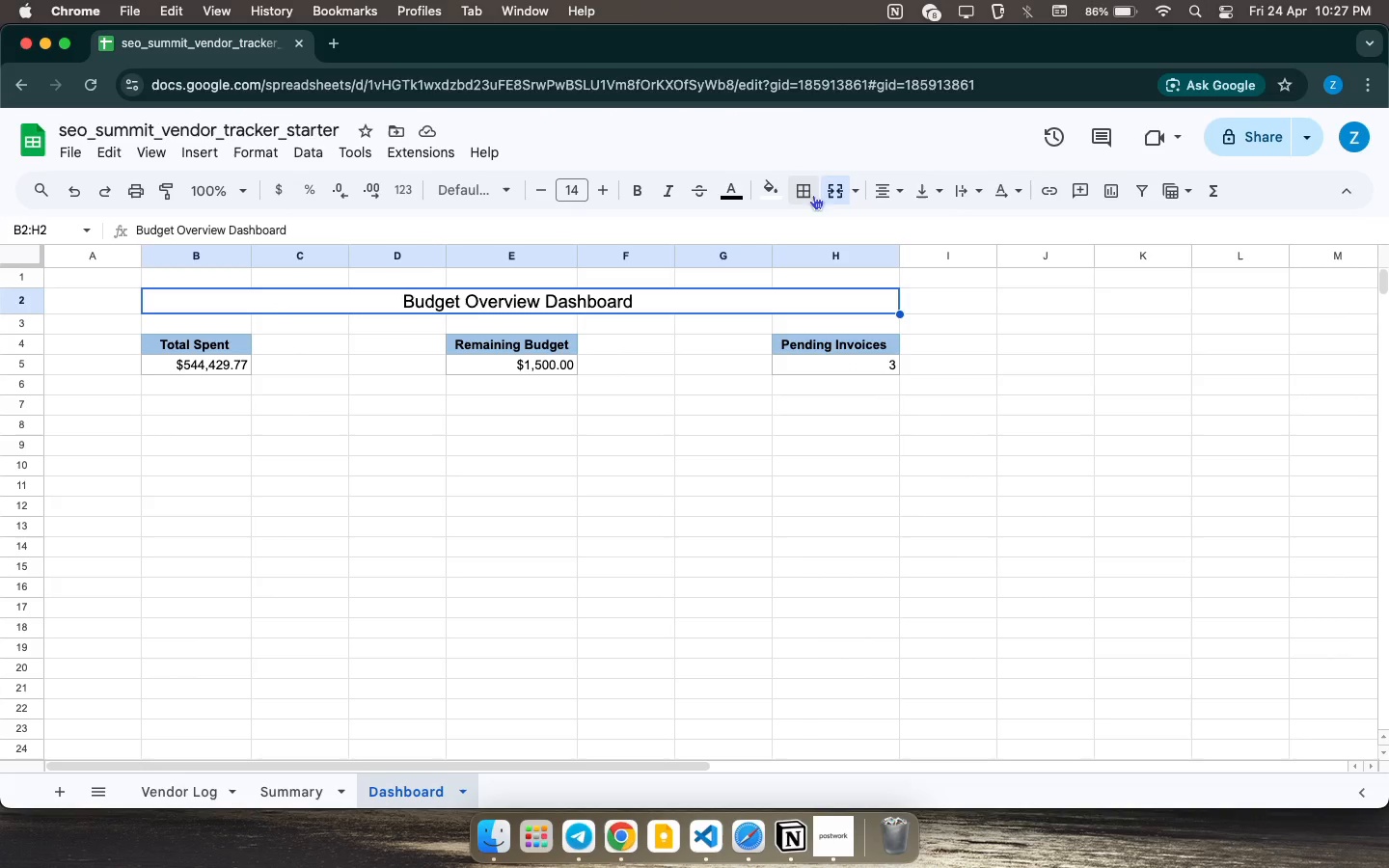 
mouse_move([772, 193])
 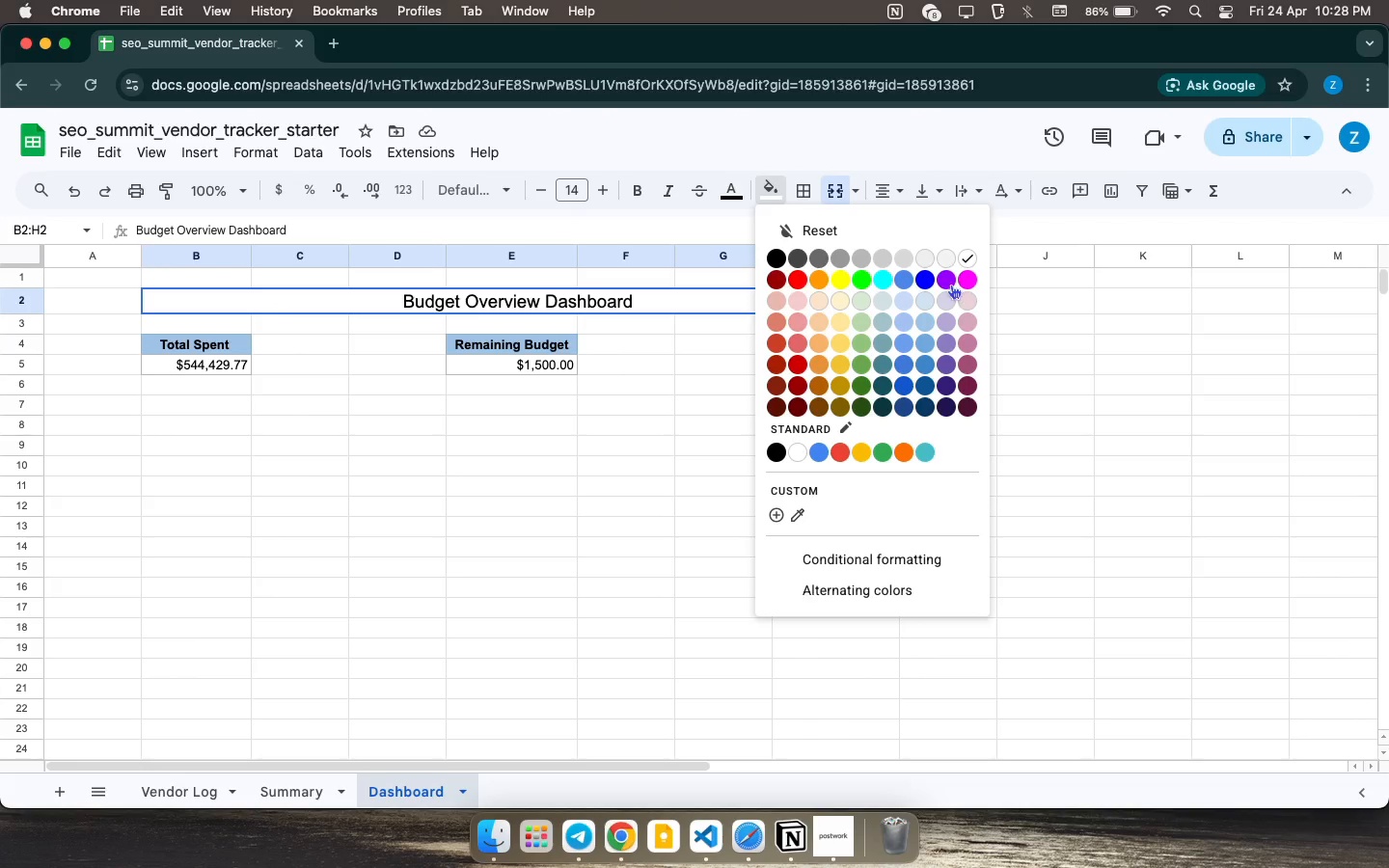 
left_click([946, 282])
 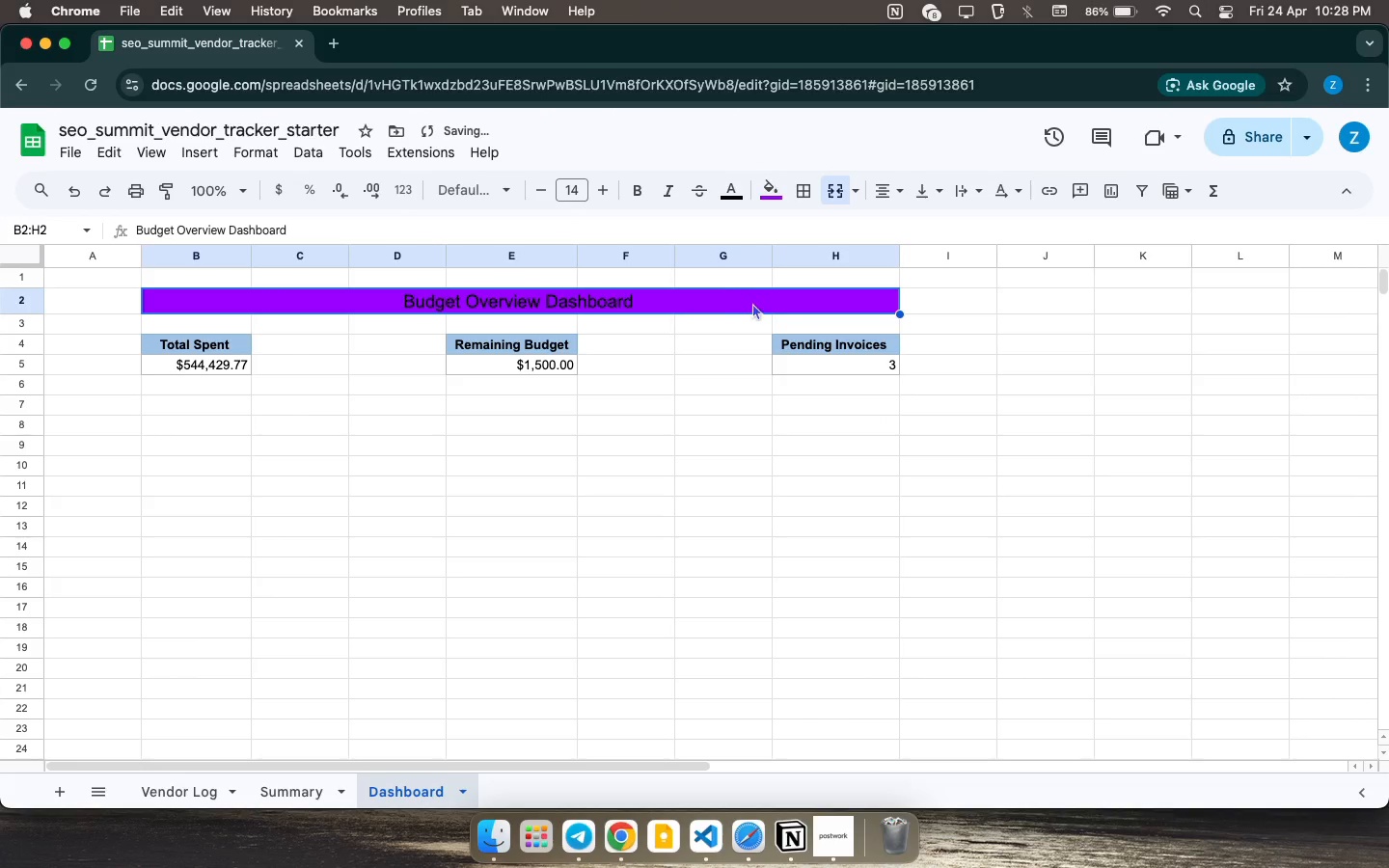 
left_click([755, 297])
 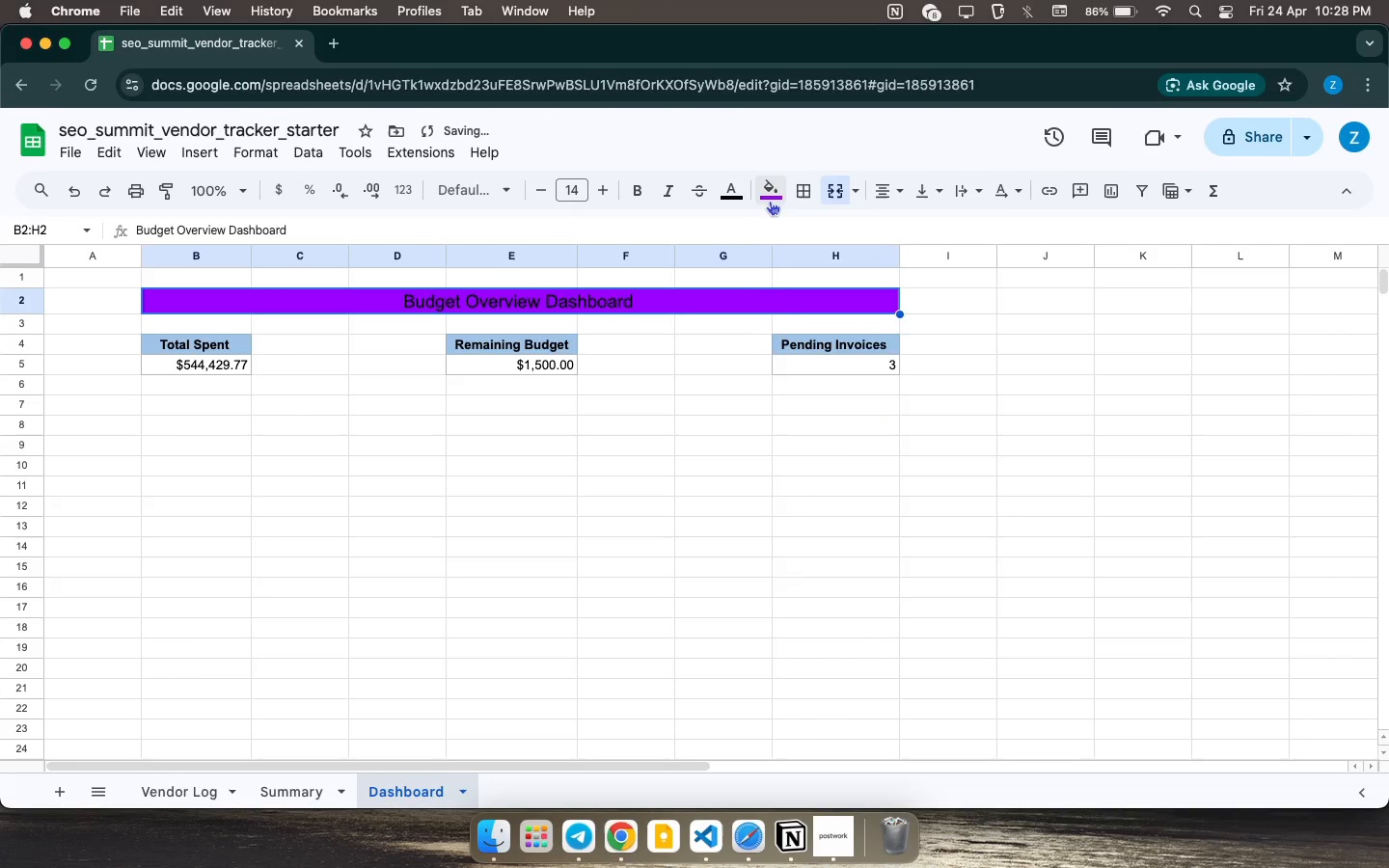 
left_click([772, 199])
 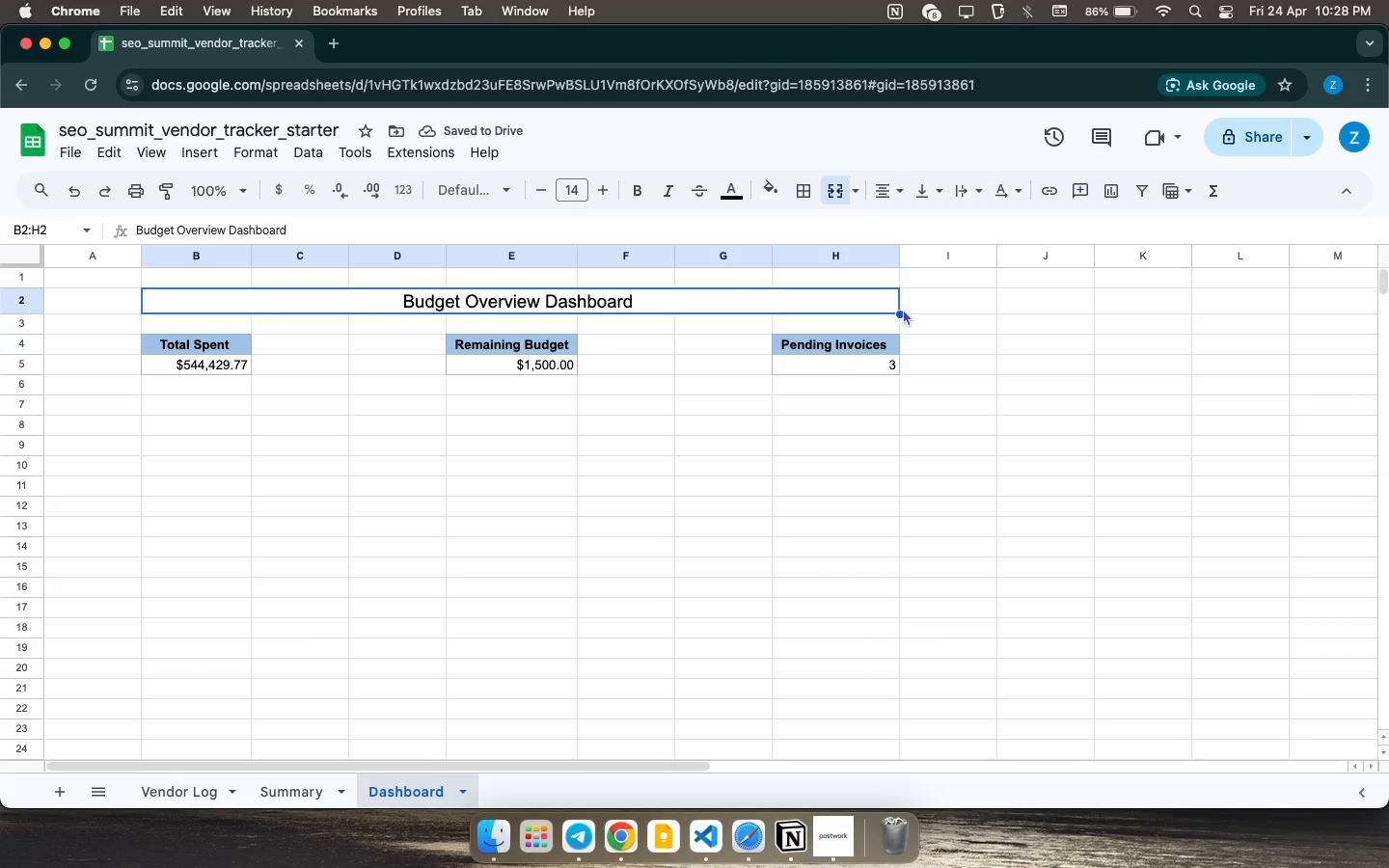 
wait(6.79)
 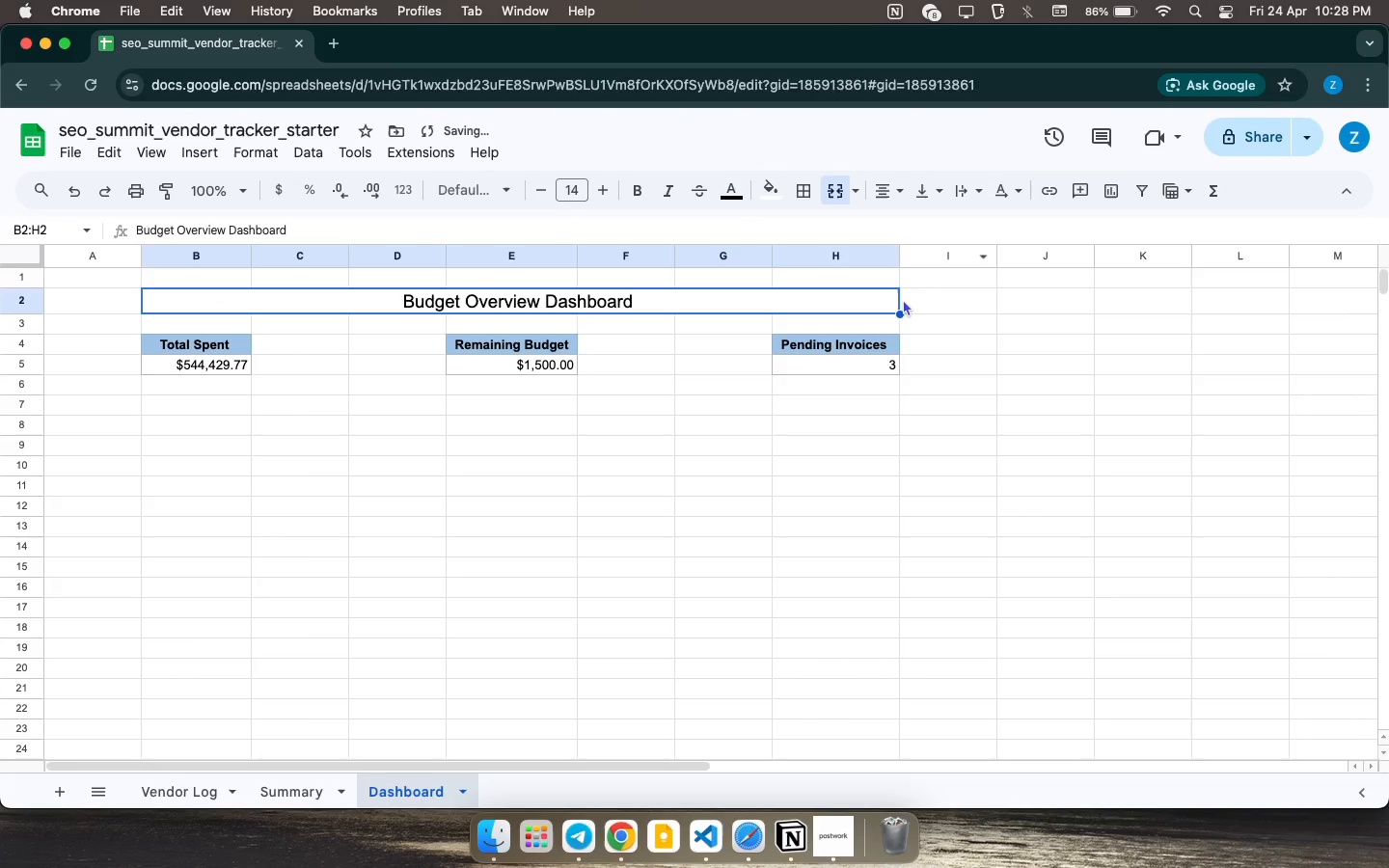 
left_click([870, 361])
 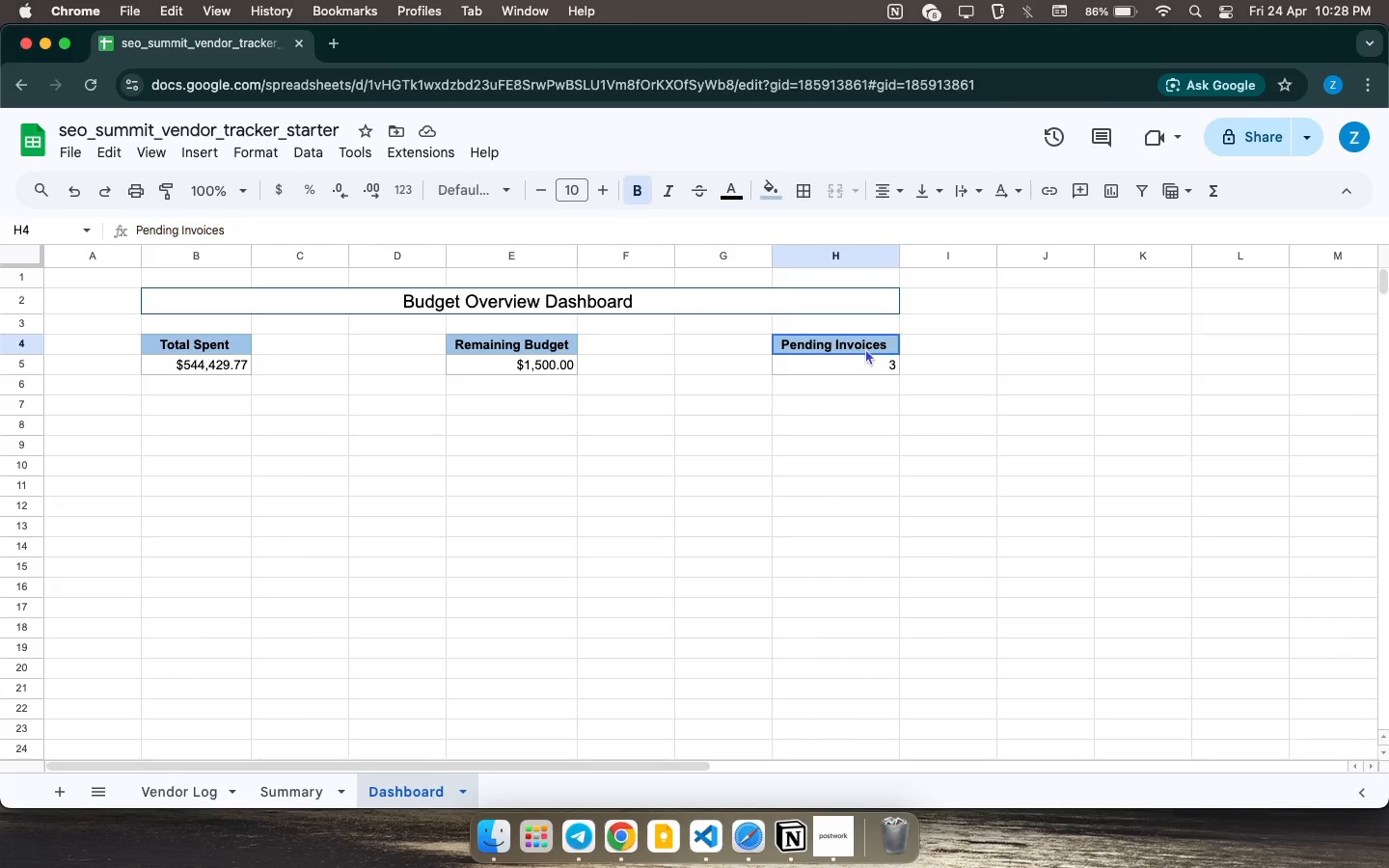 
left_click([865, 348])
 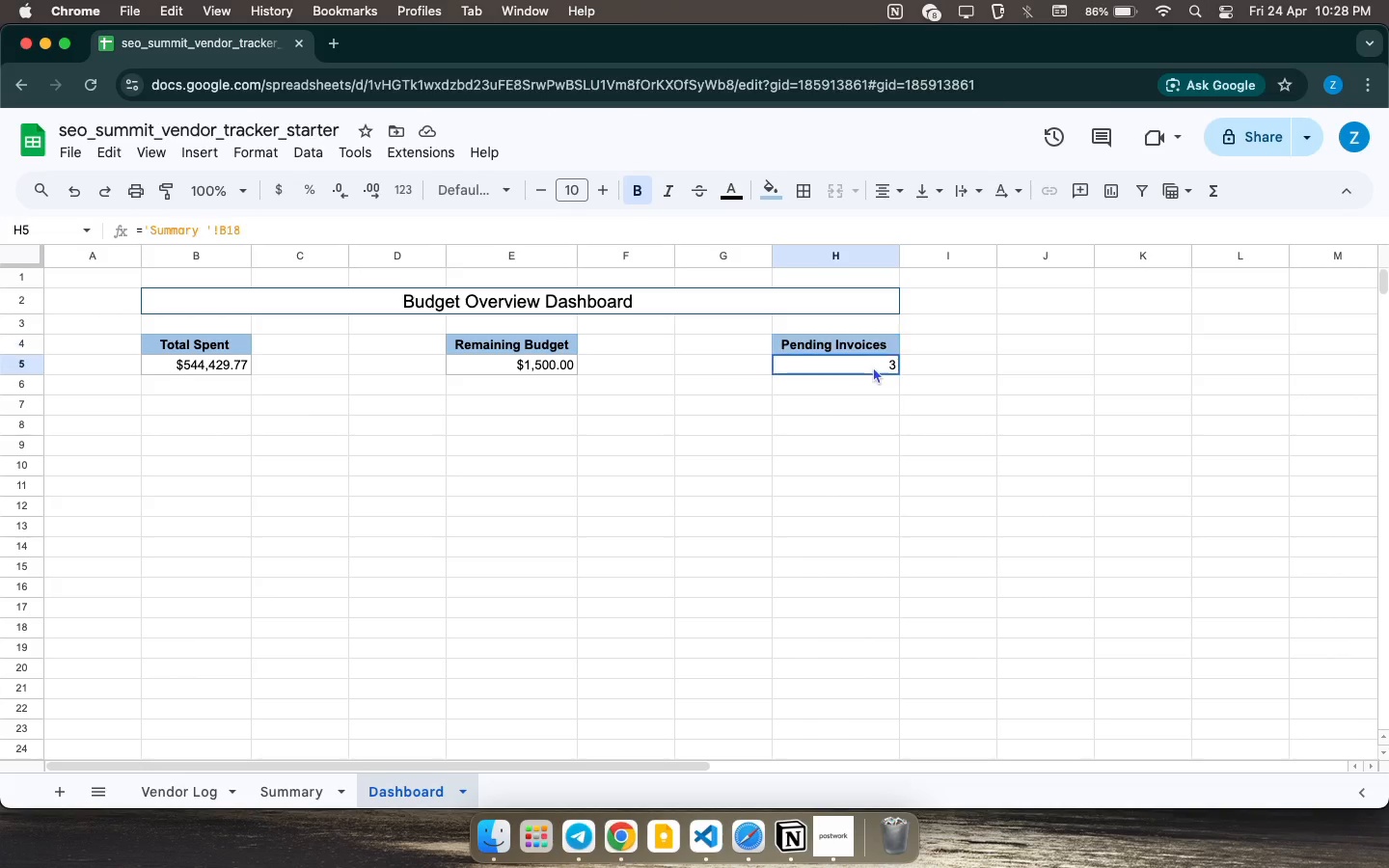 
left_click([873, 366])
 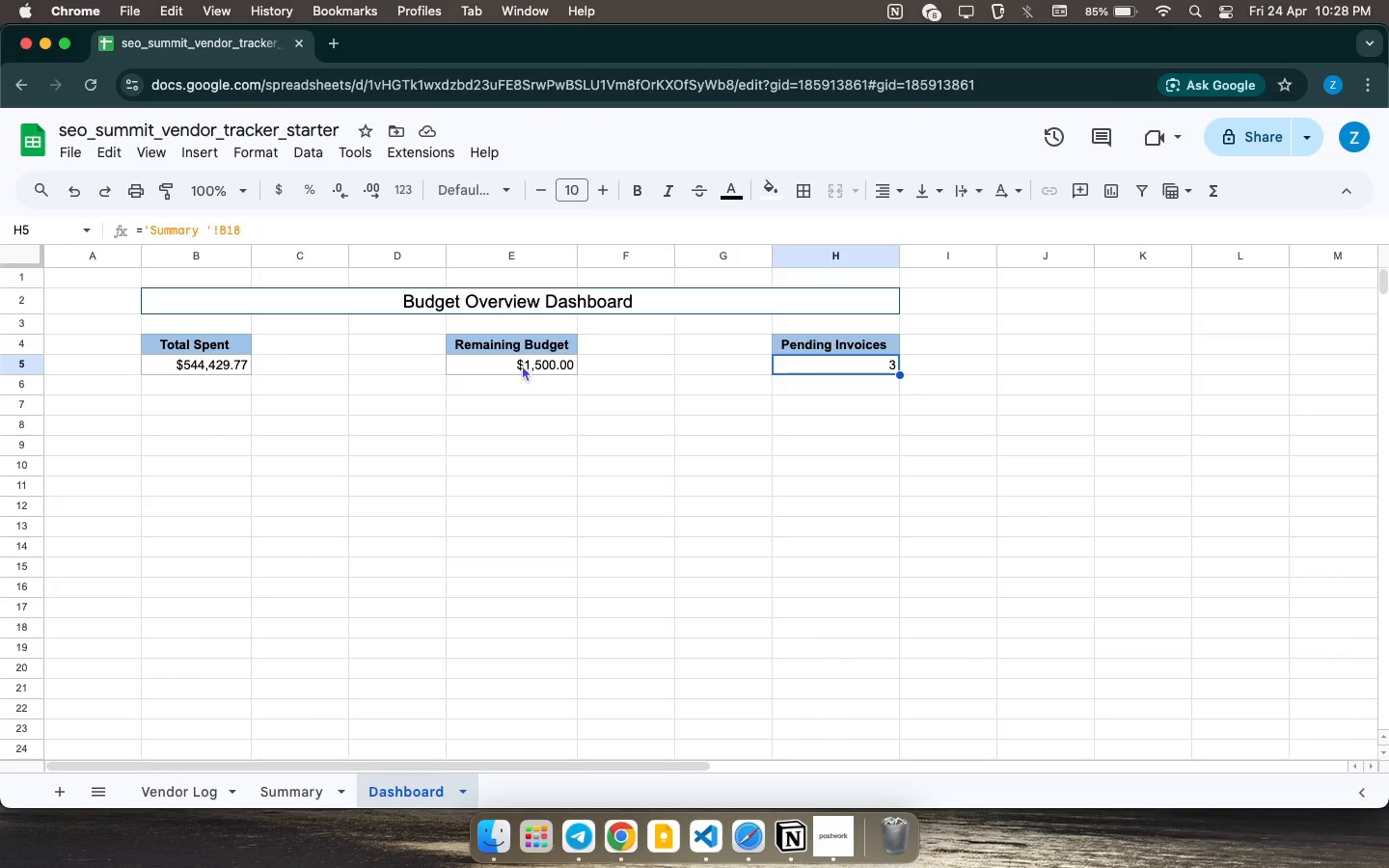 
left_click([526, 357])
 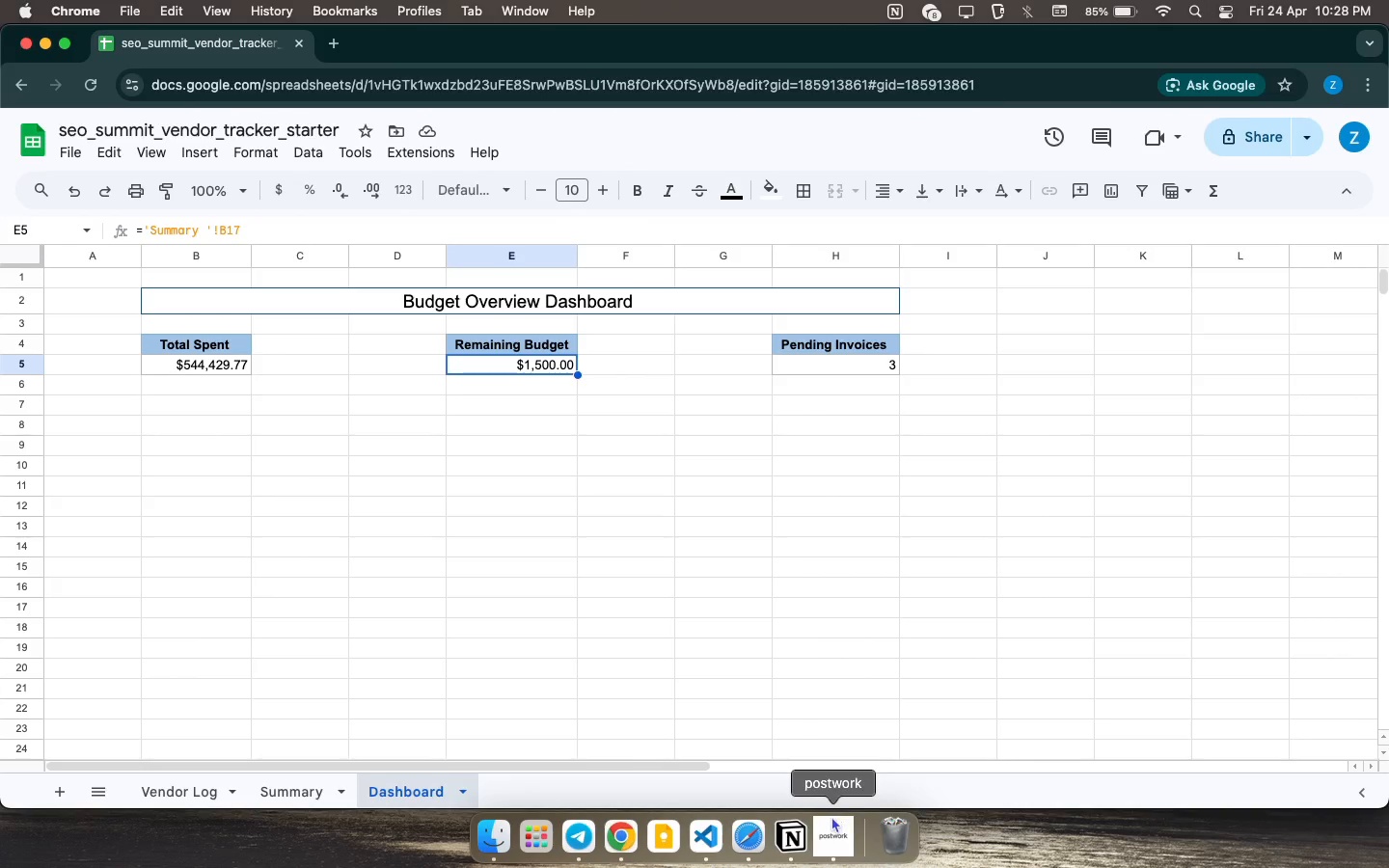 
left_click([820, 828])